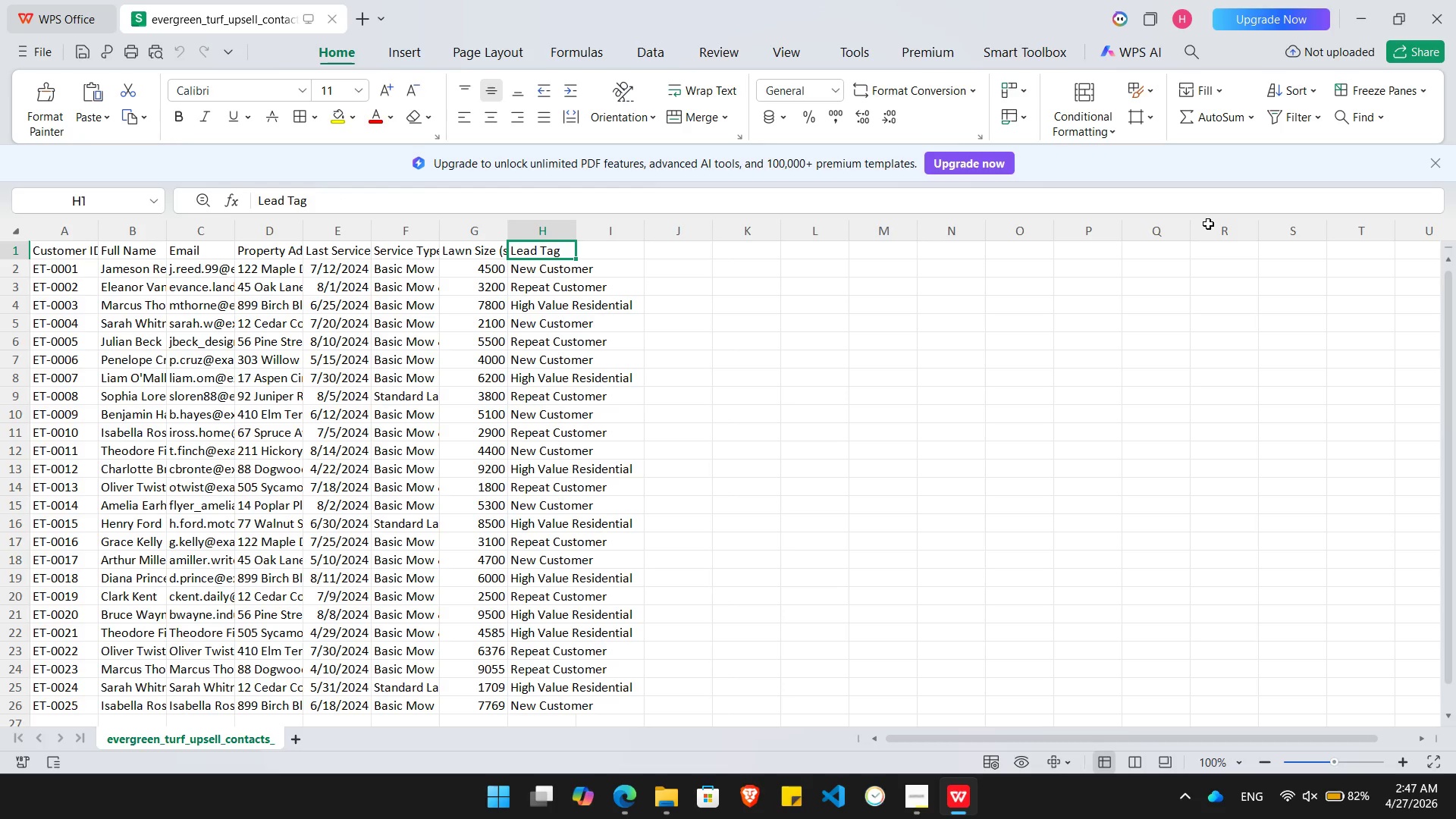 
key(Alt+Tab)
 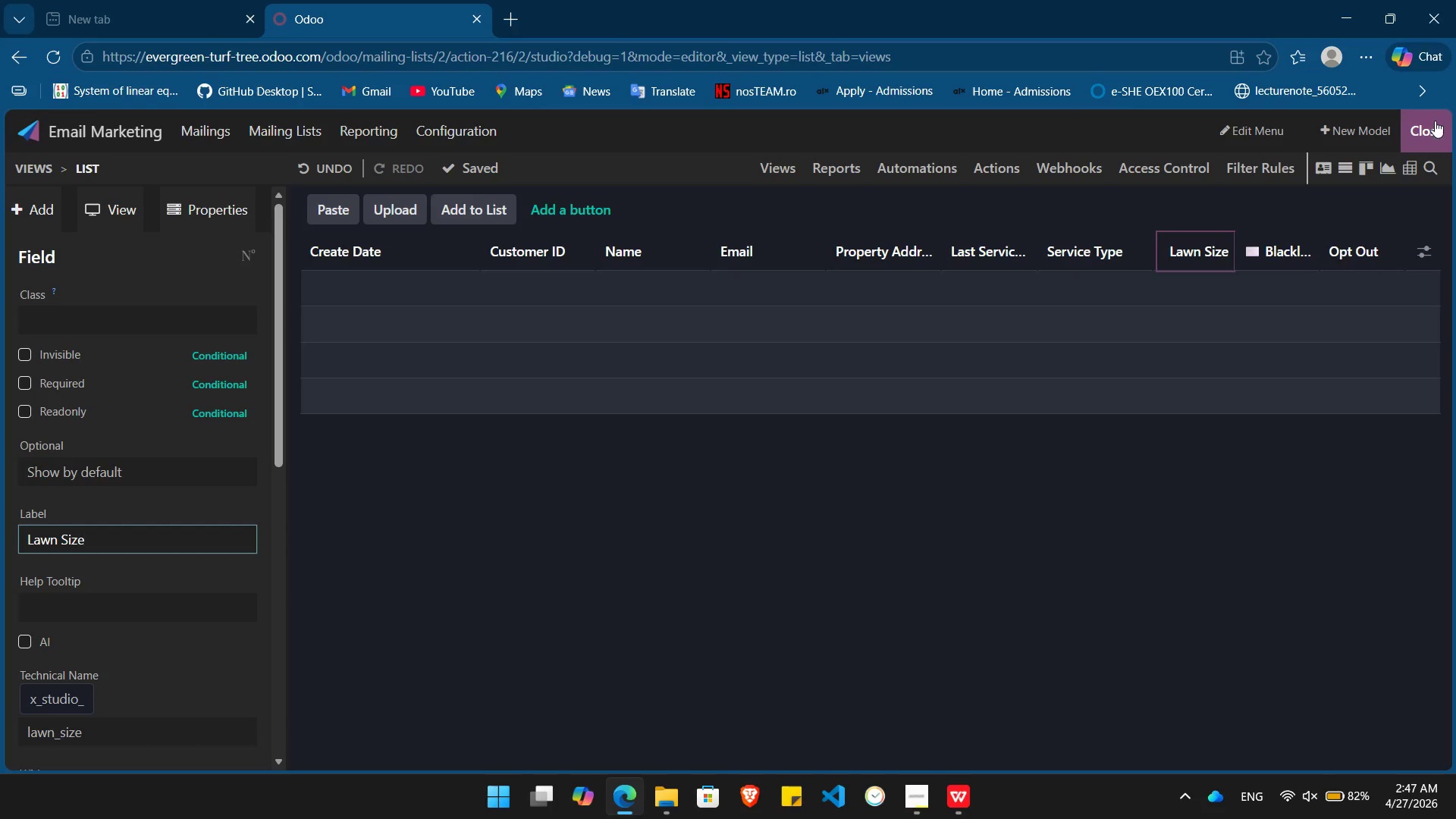 
left_click([1432, 124])
 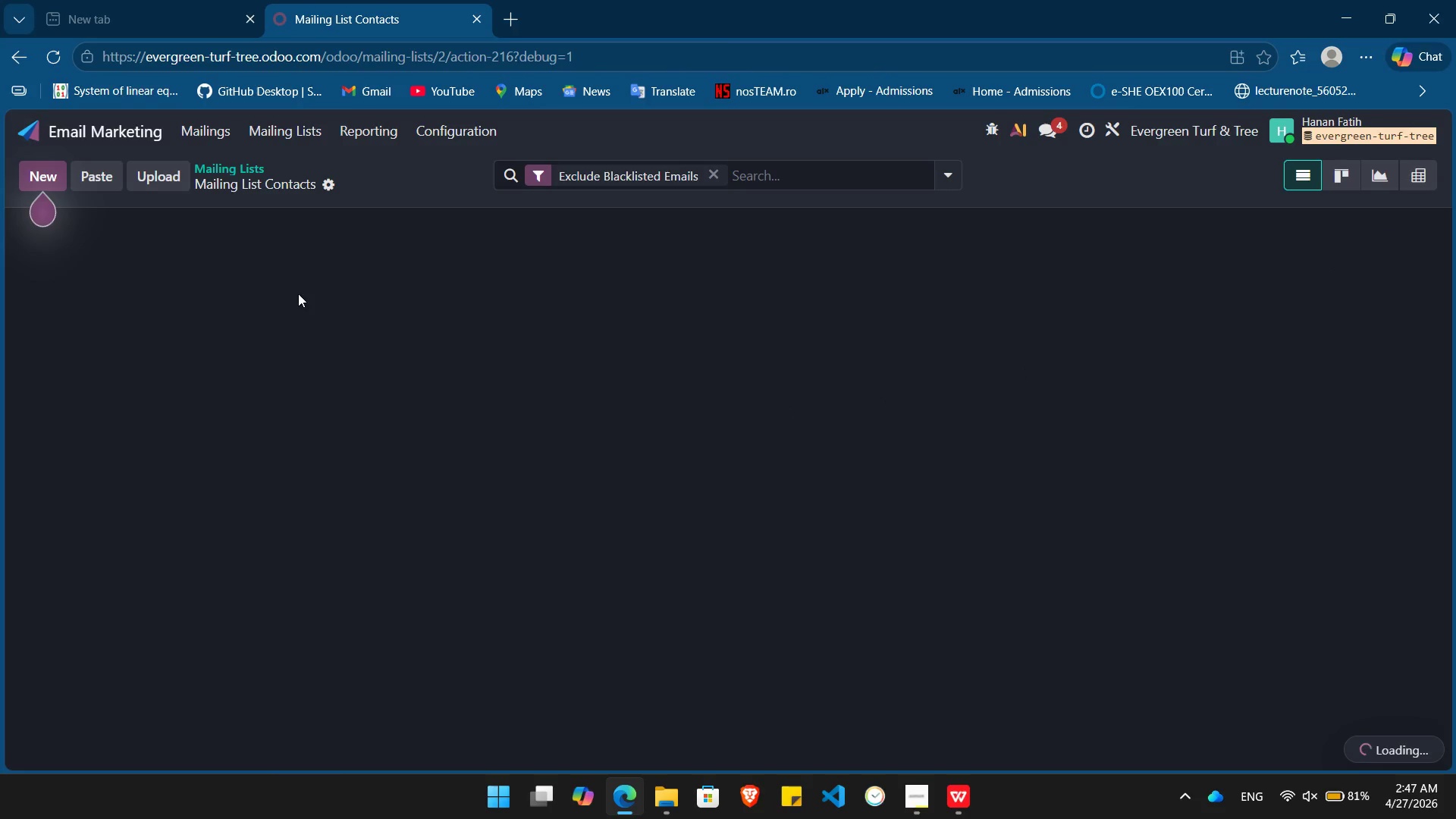 
left_click([235, 170])
 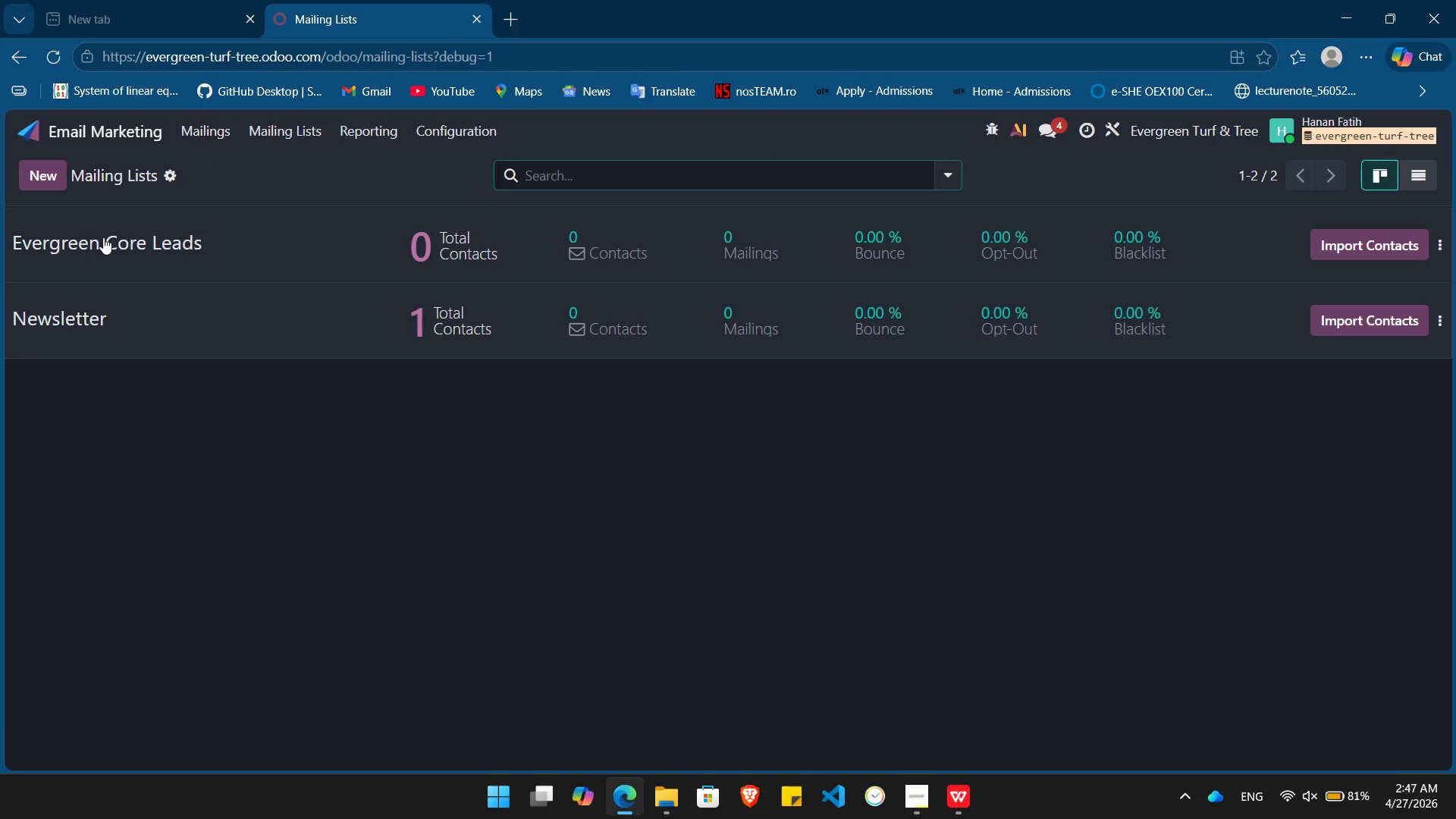 
left_click([108, 237])
 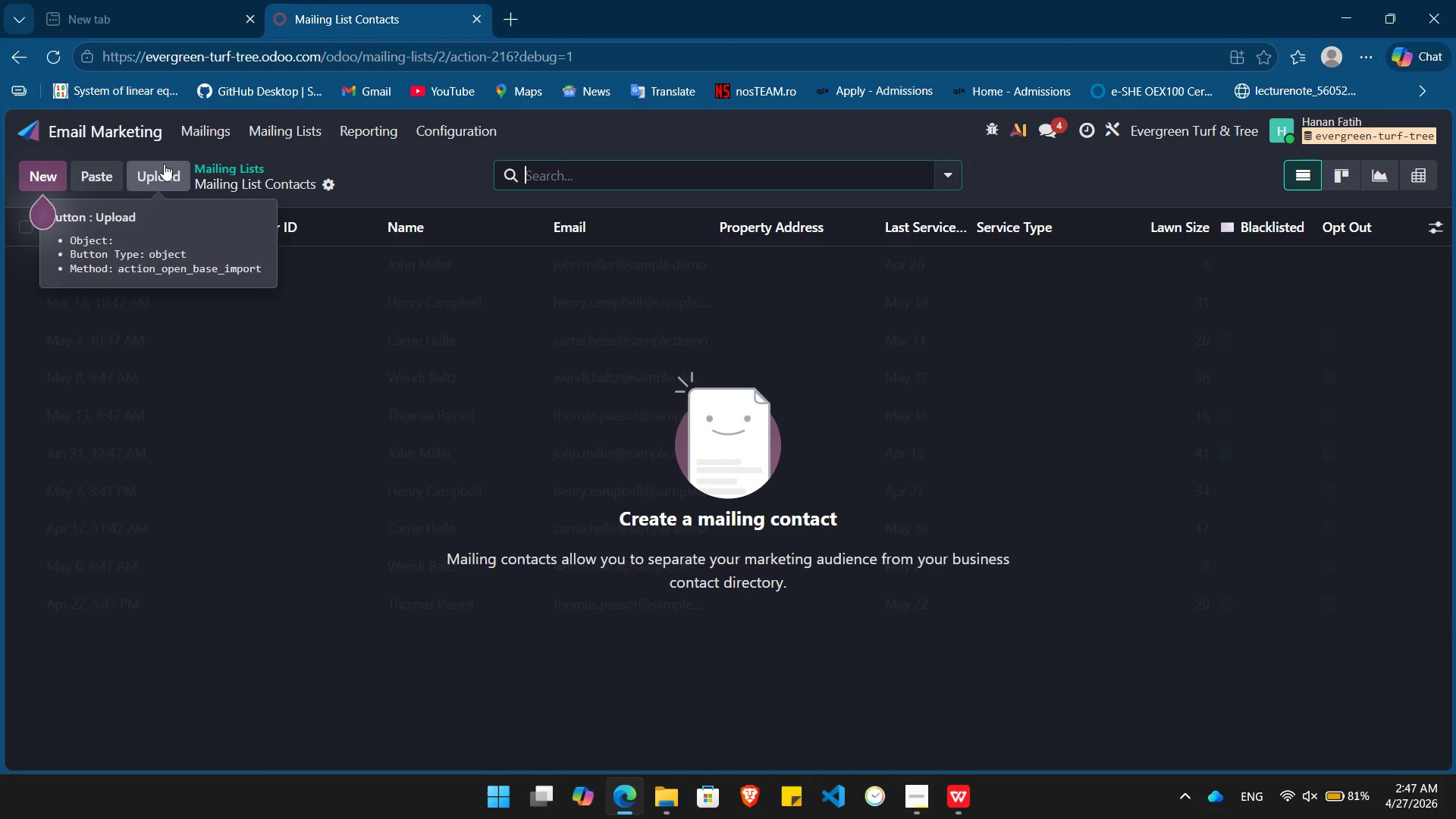 
left_click([164, 164])
 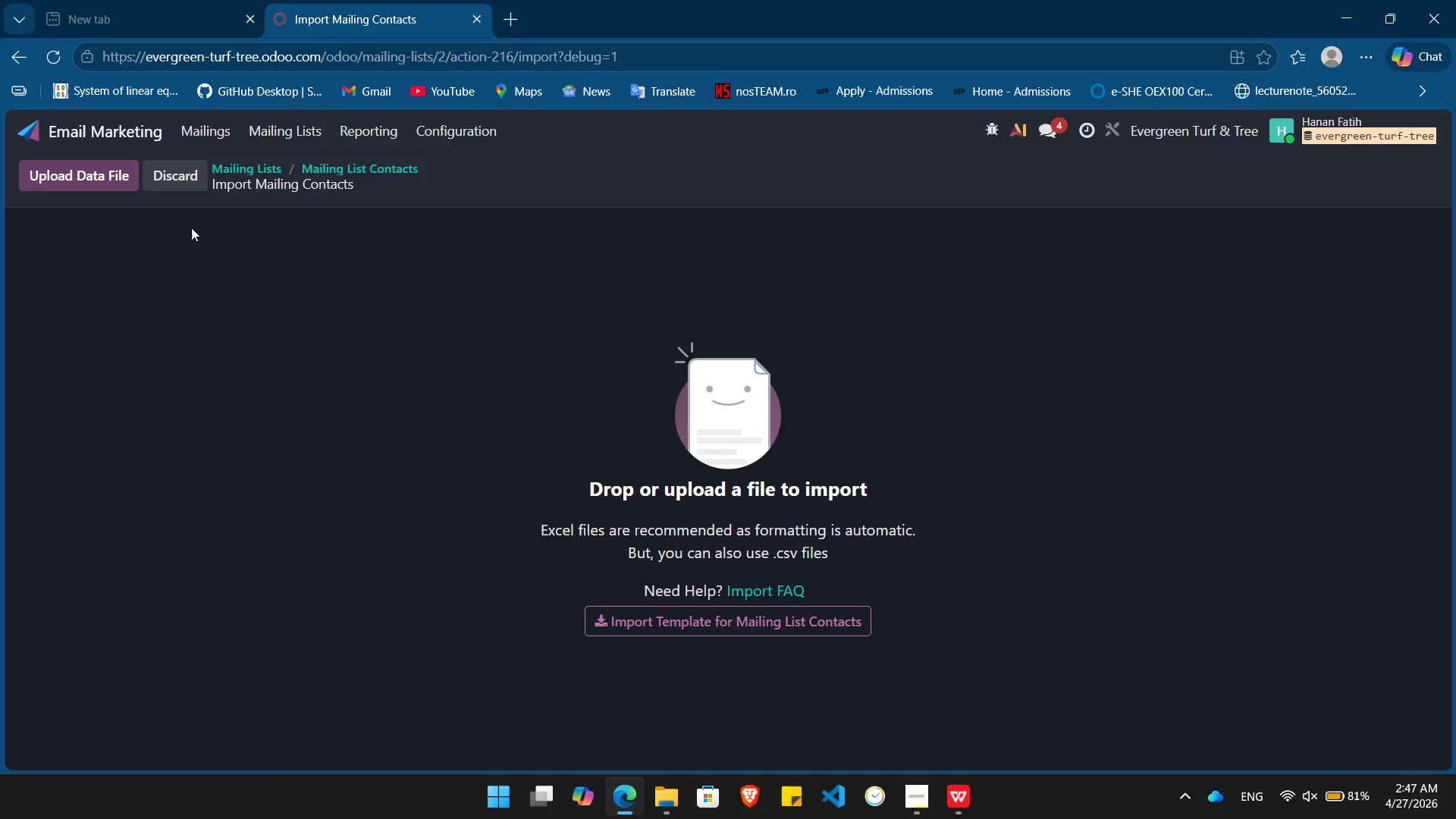 
left_click([72, 171])
 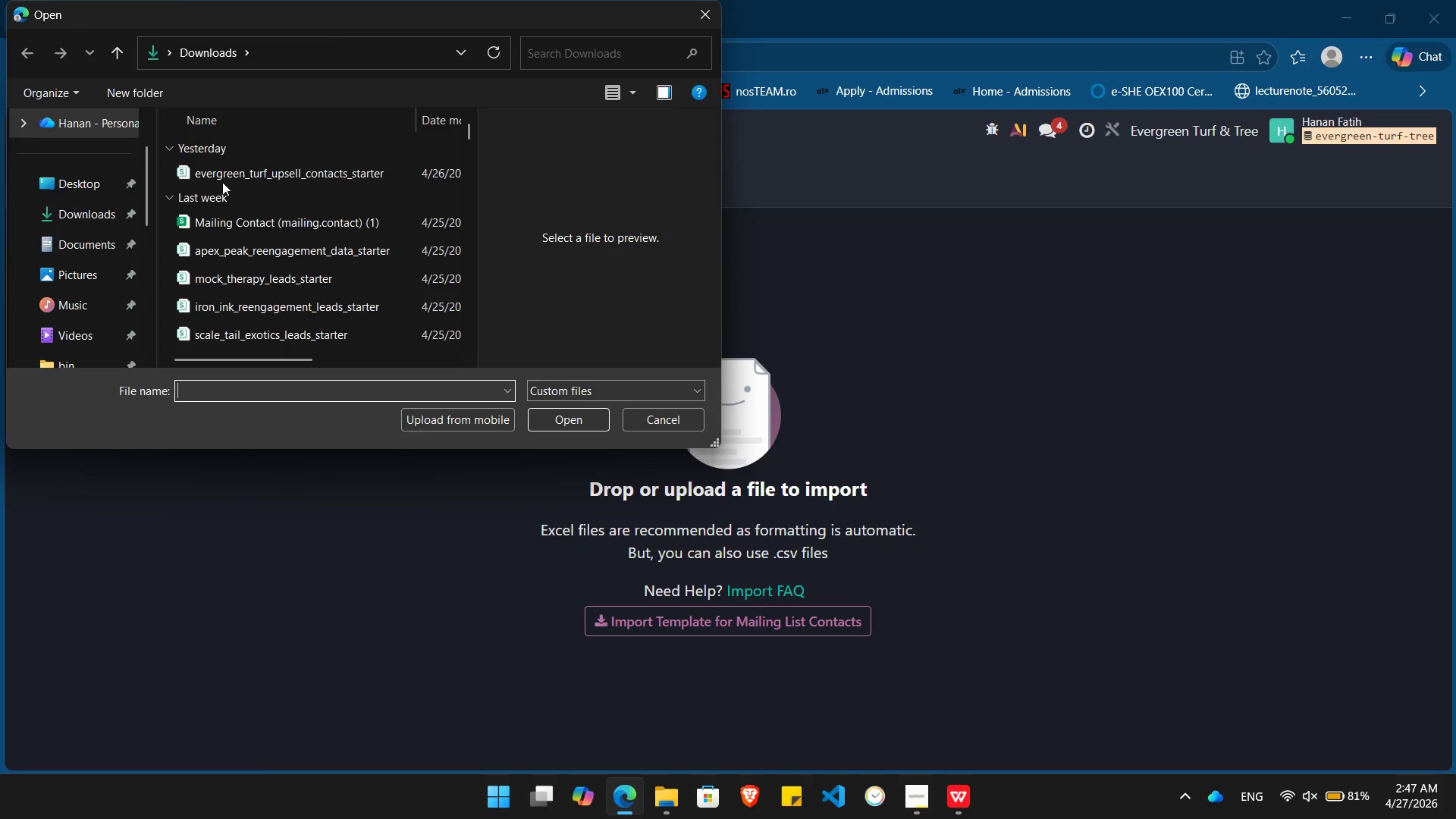 
double_click([241, 176])
 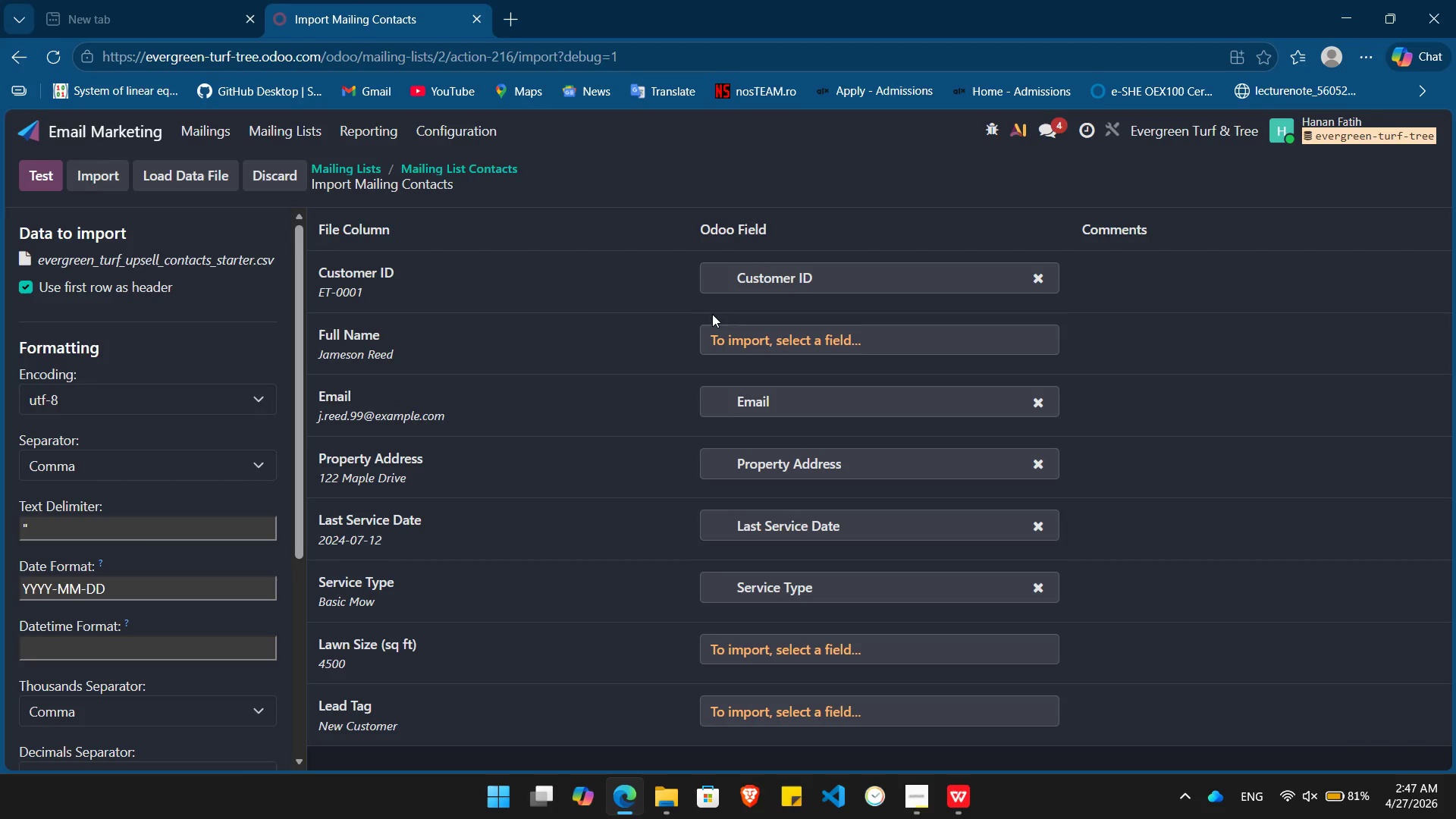 
left_click([836, 333])
 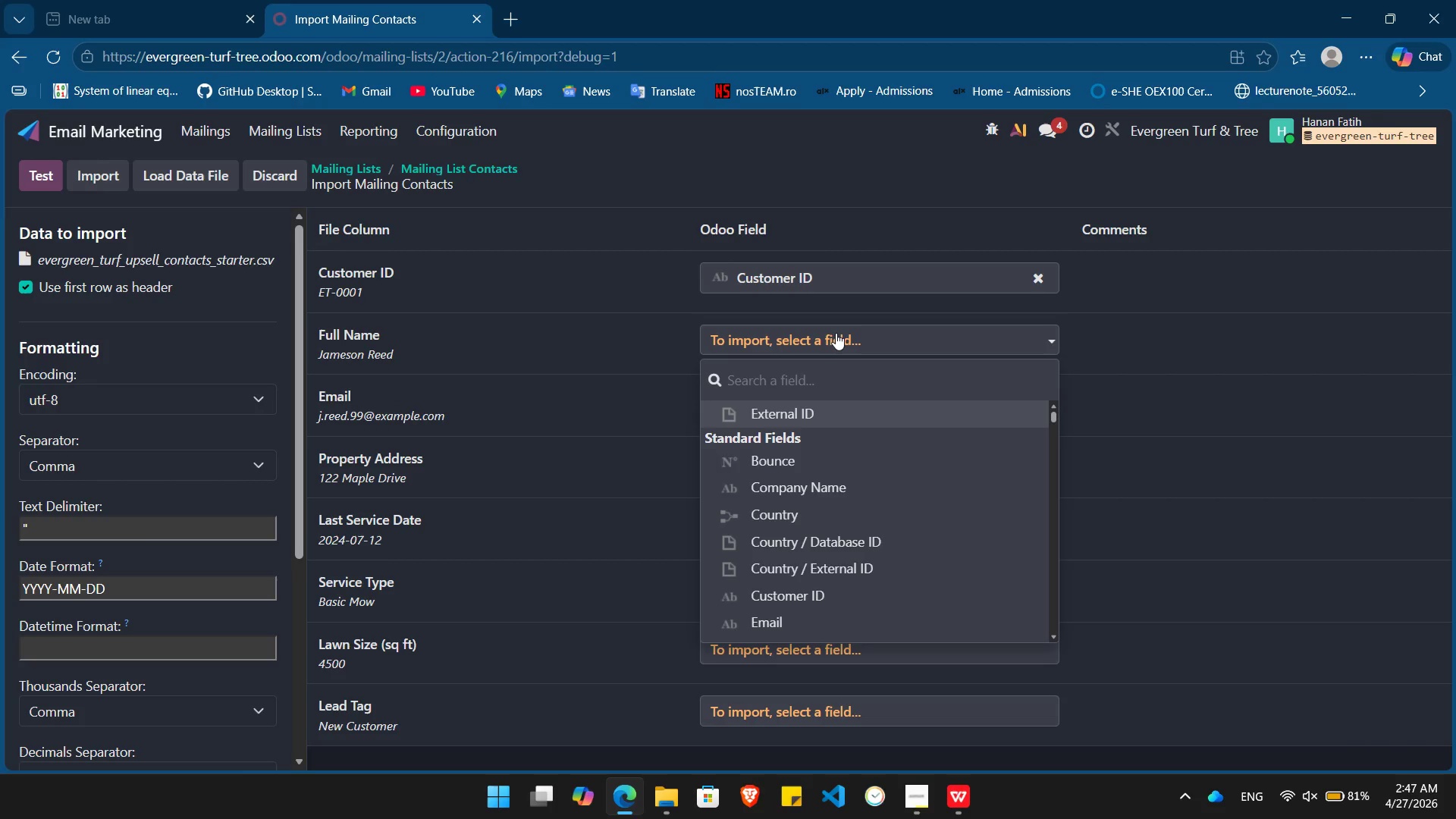 
wait(5.88)
 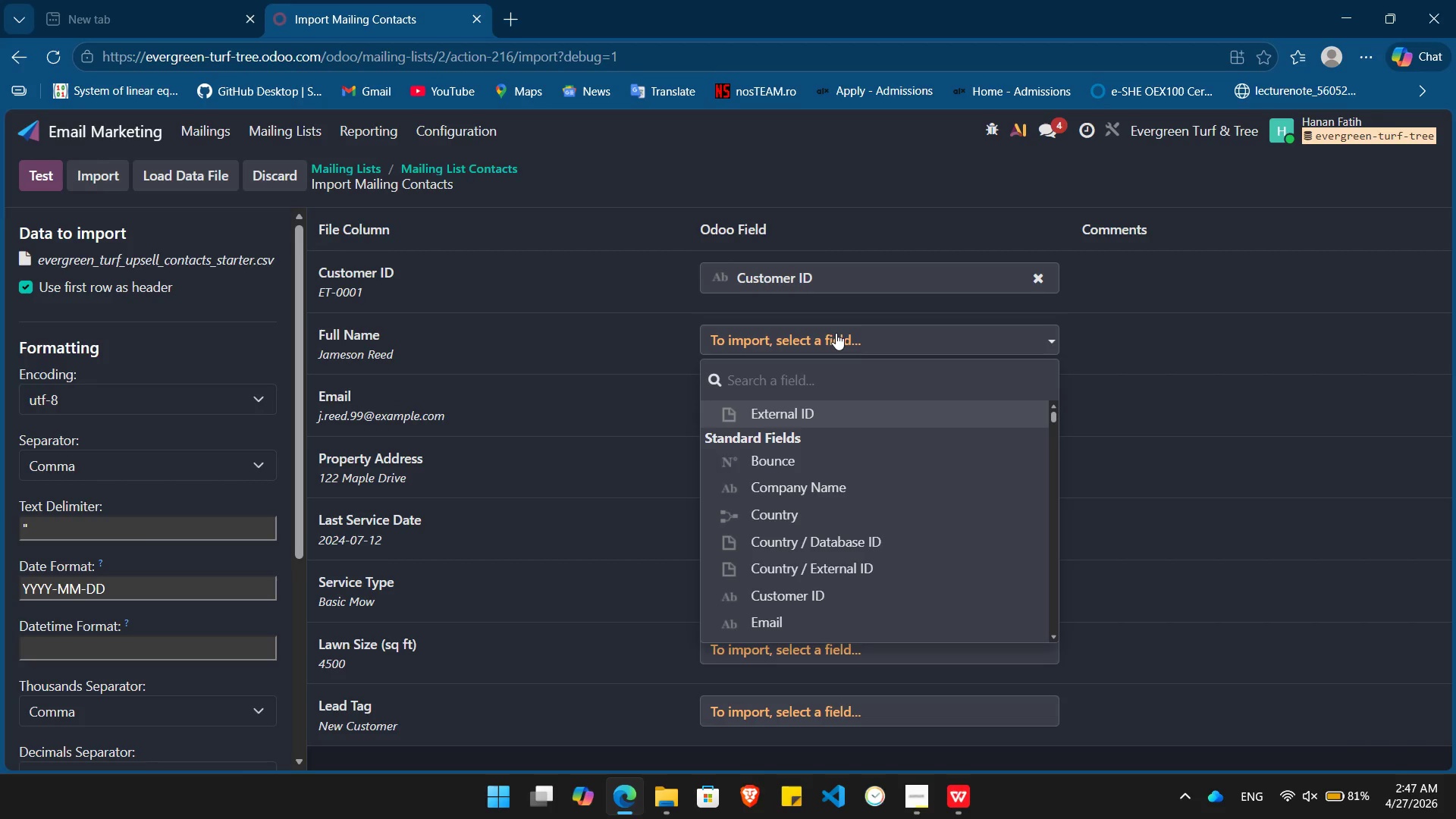 
type(Name)
 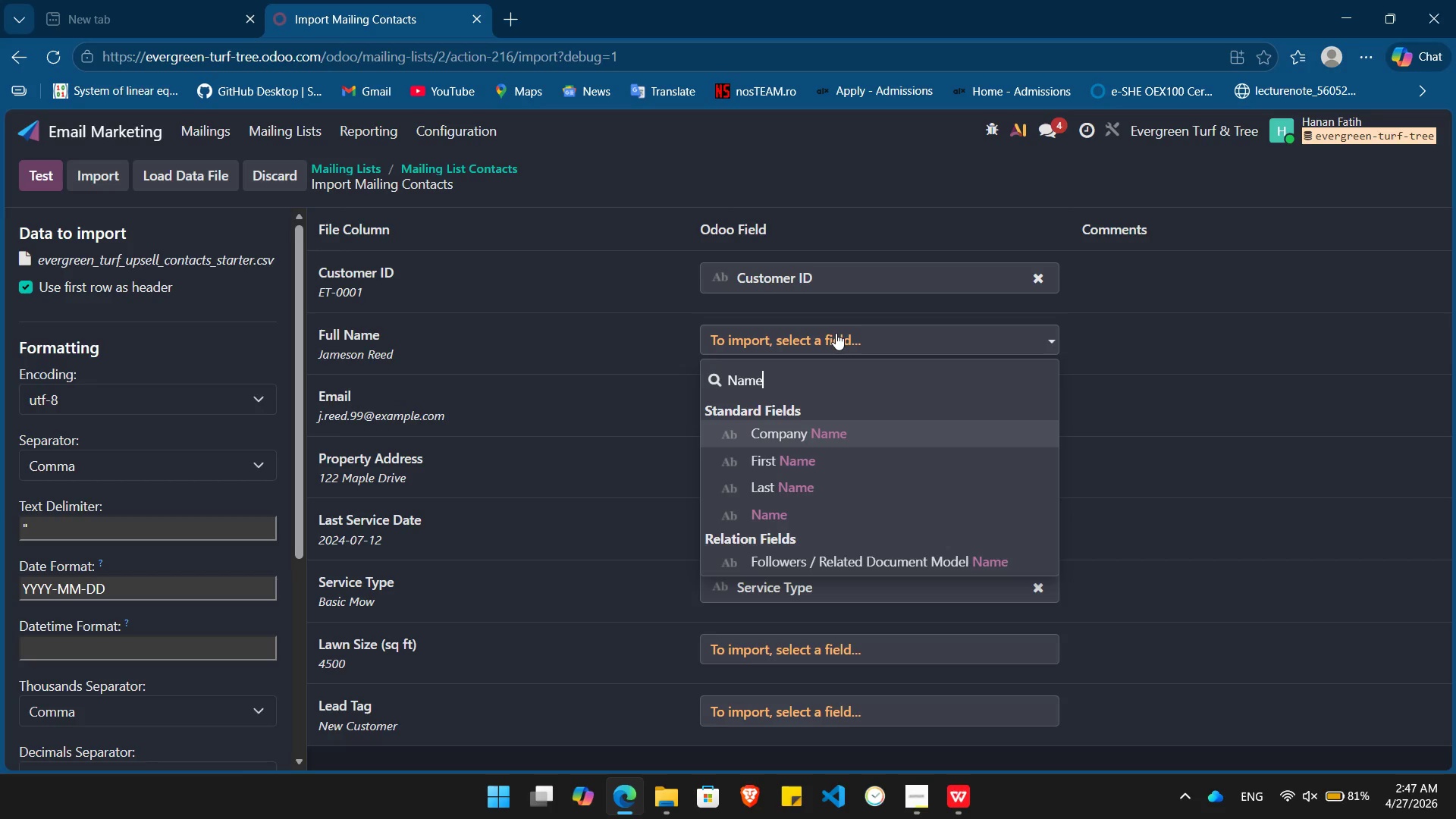 
key(ArrowDown)
 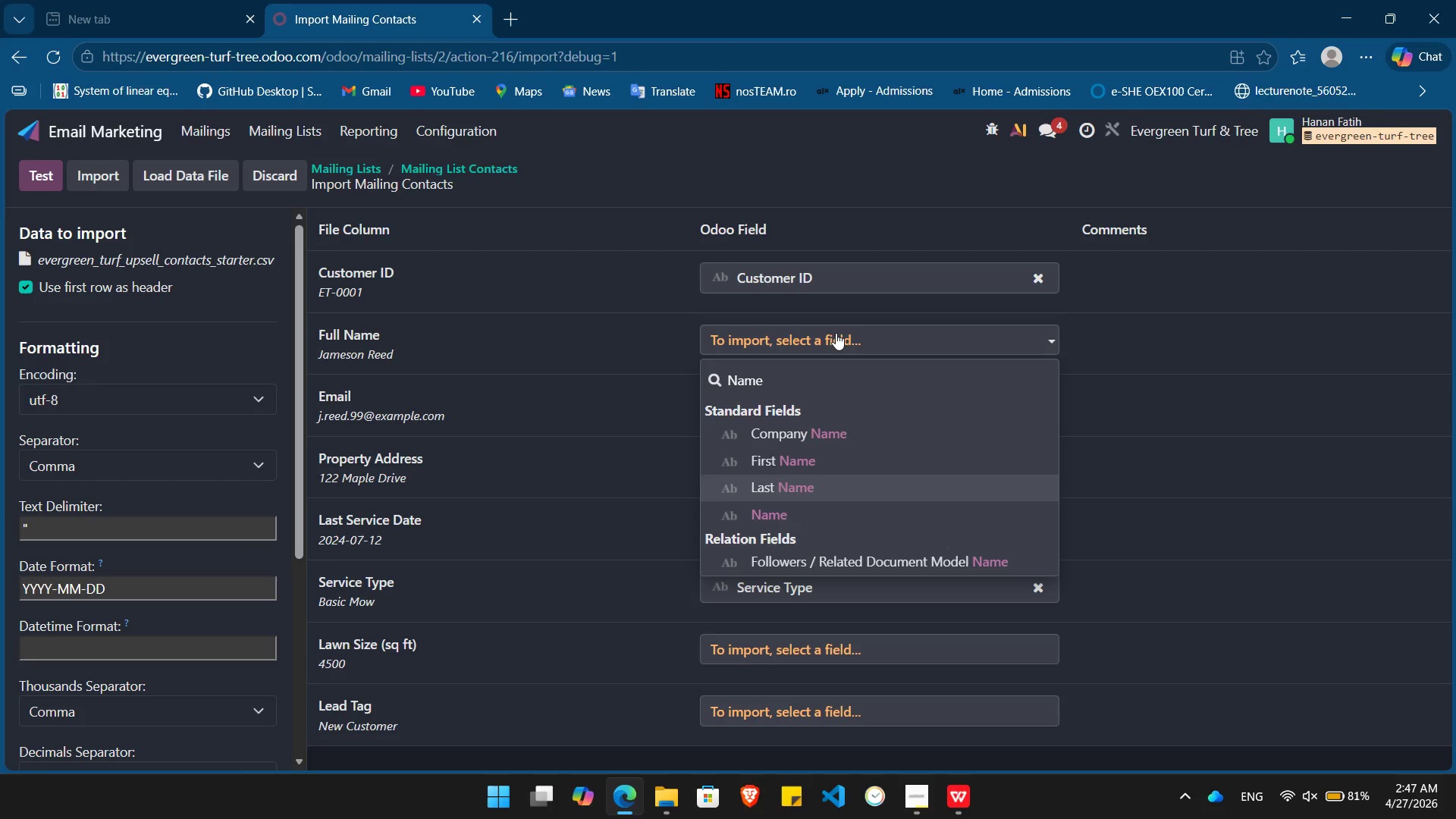 
key(ArrowDown)
 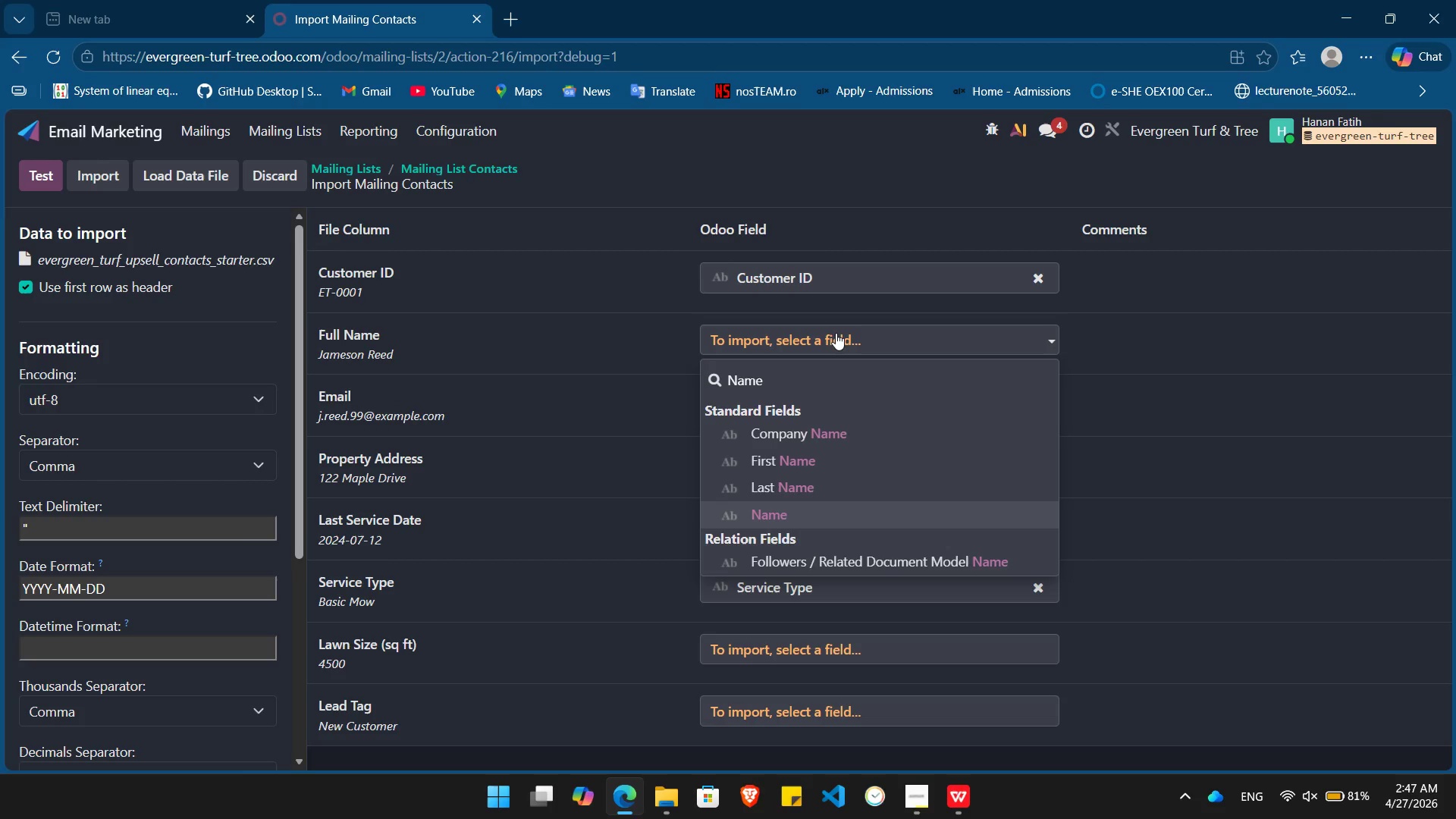 
key(ArrowDown)
 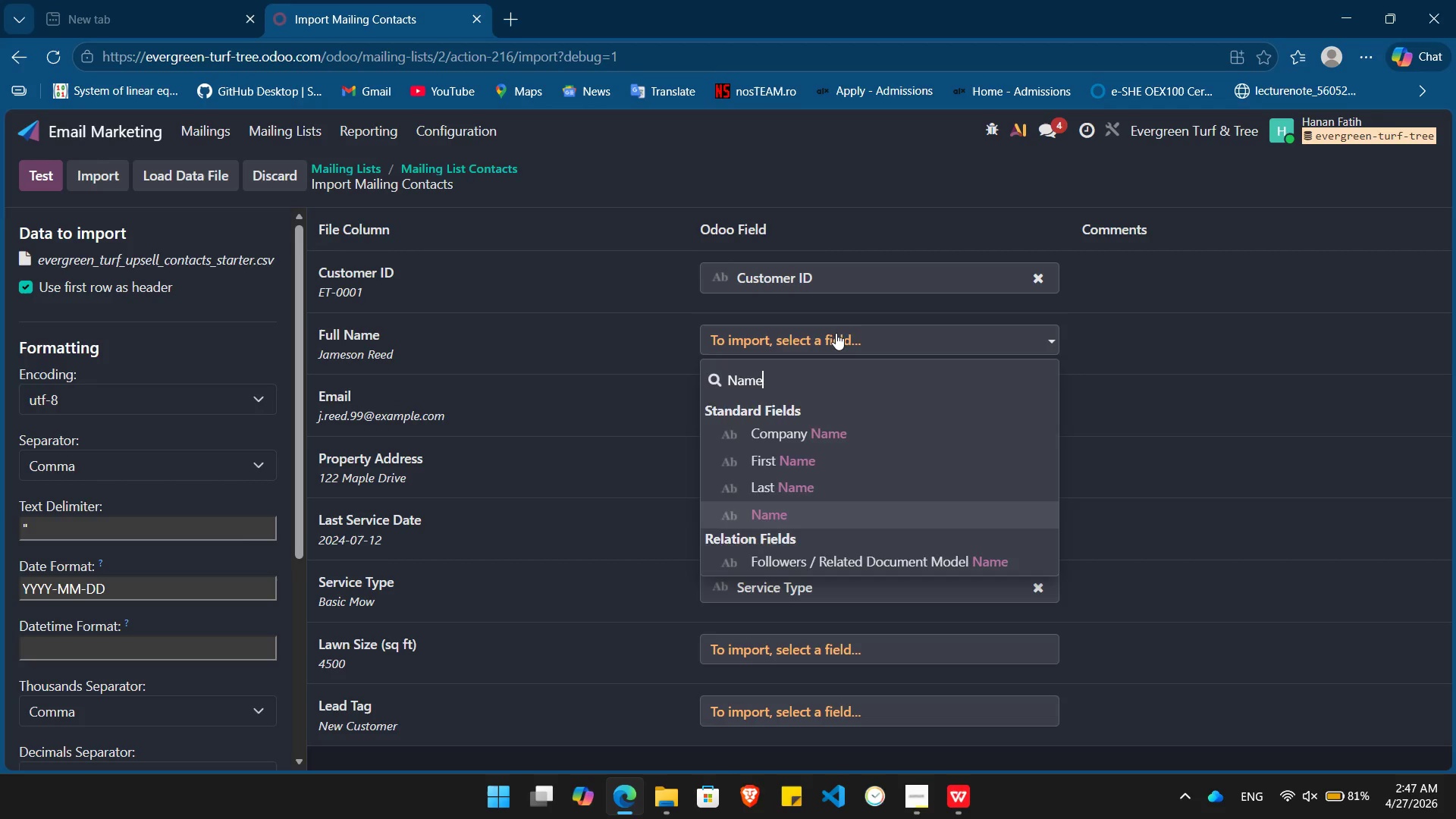 
key(Enter)
 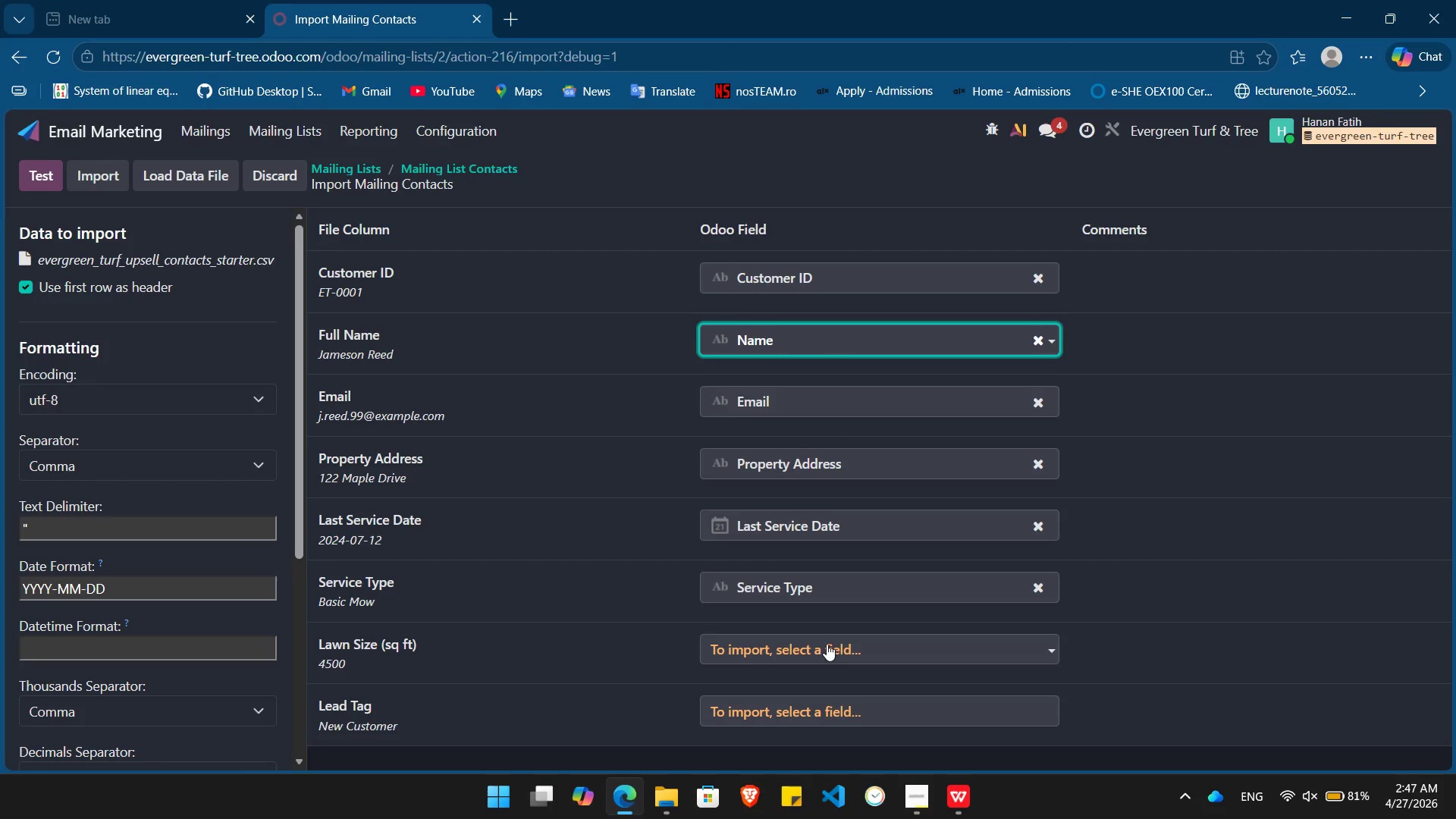 
left_click([827, 644])
 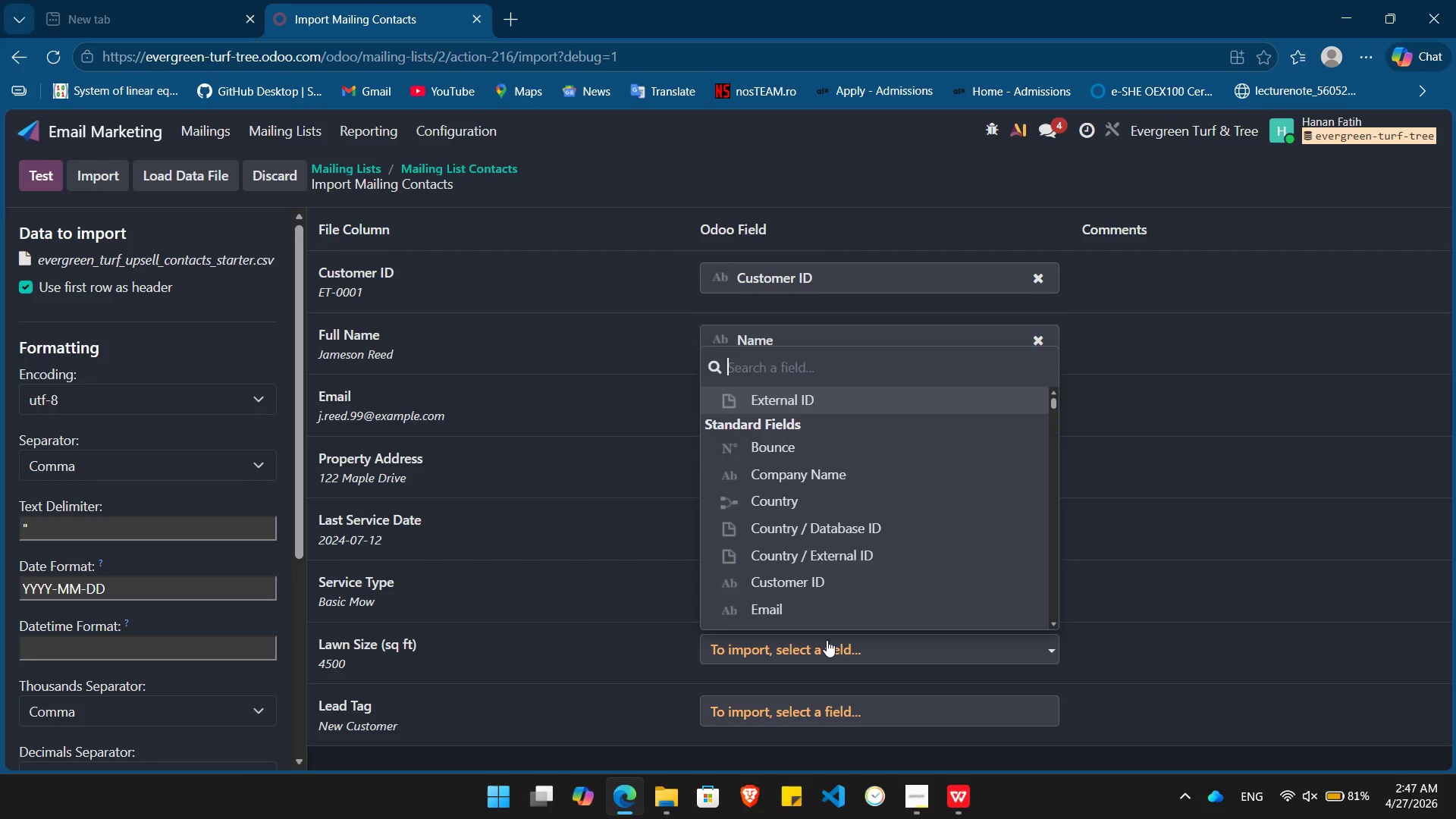 
type(Lawn)
 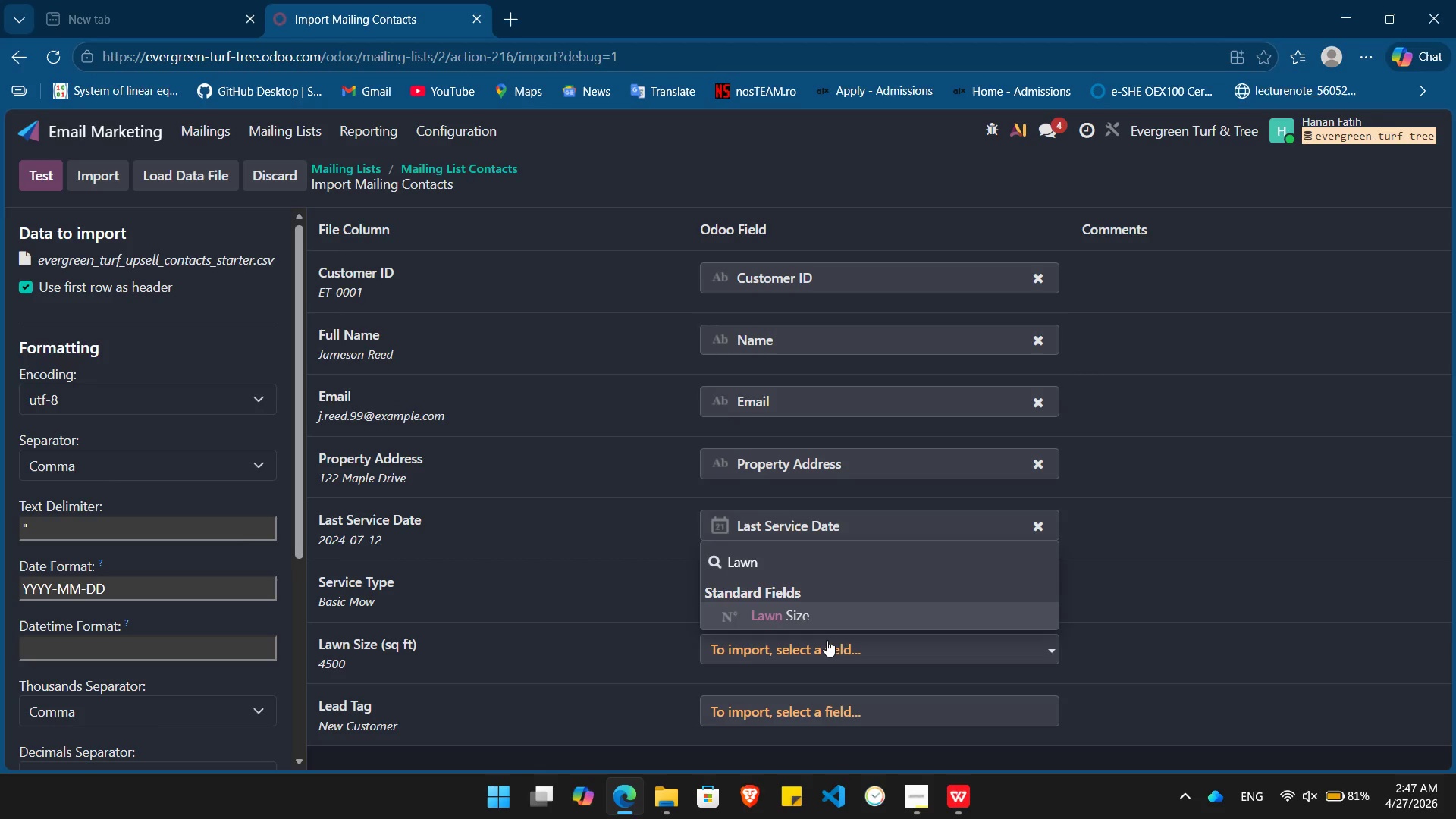 
wait(5.38)
 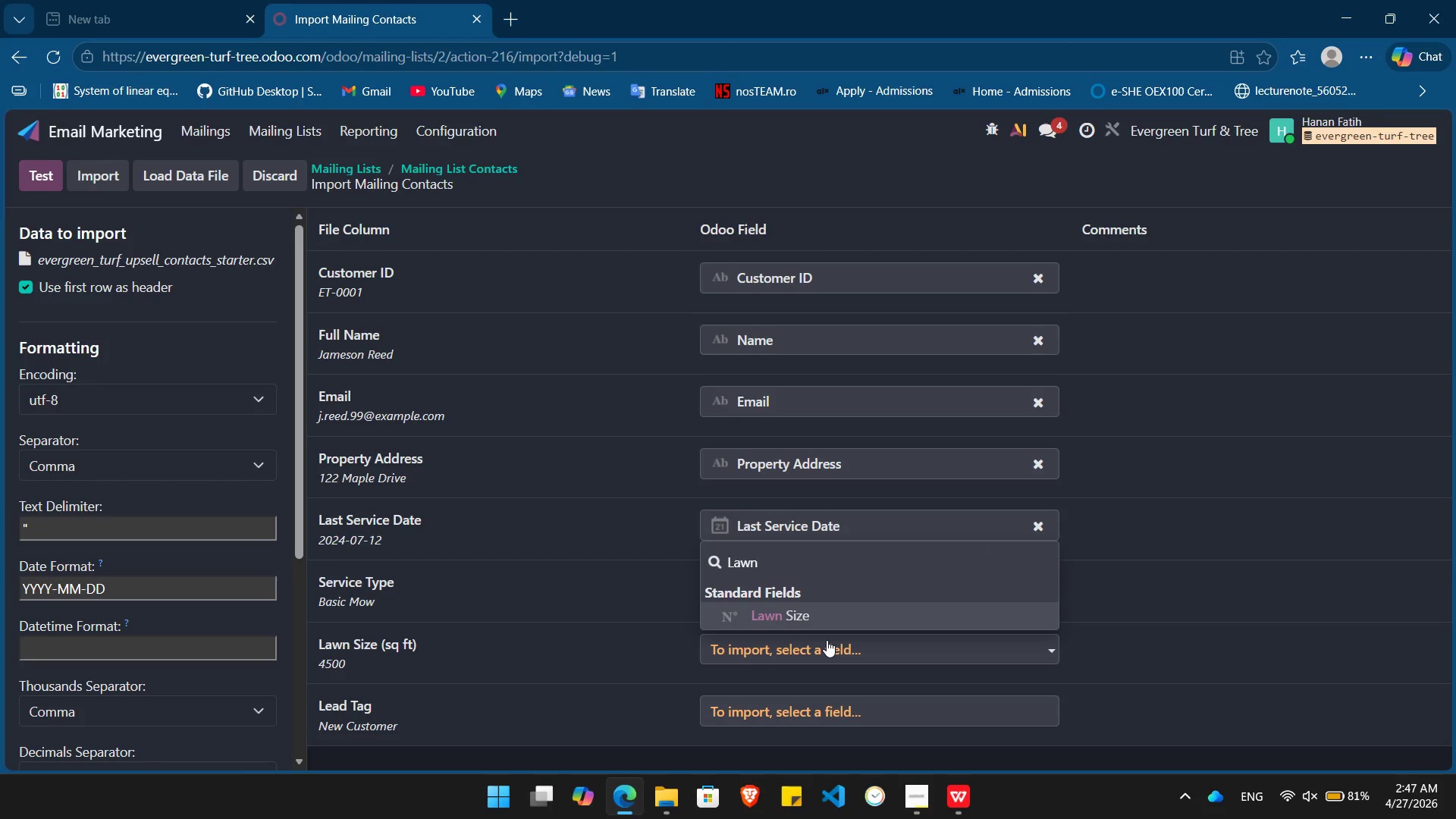 
key(Enter)
 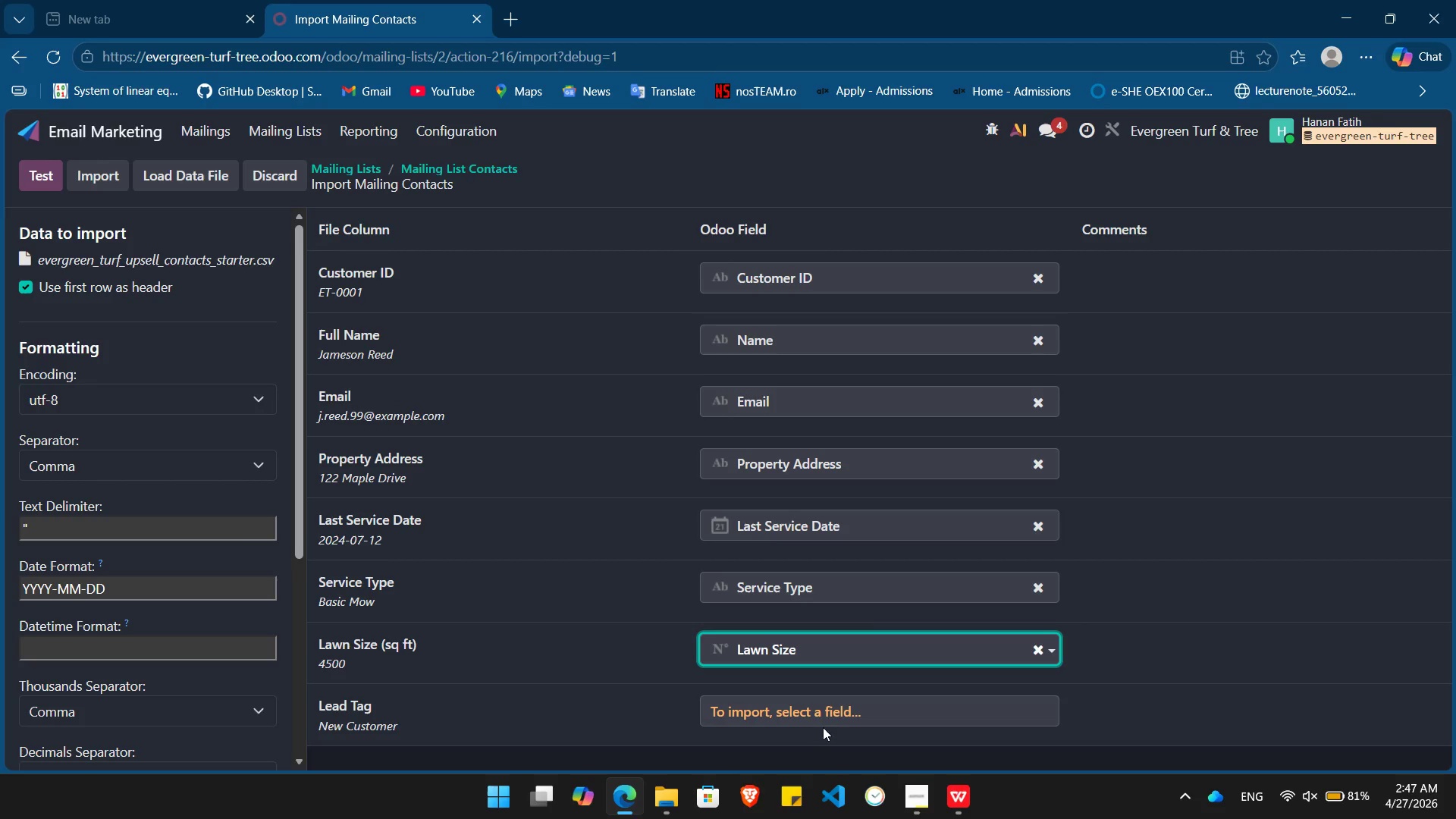 
left_click([826, 711])
 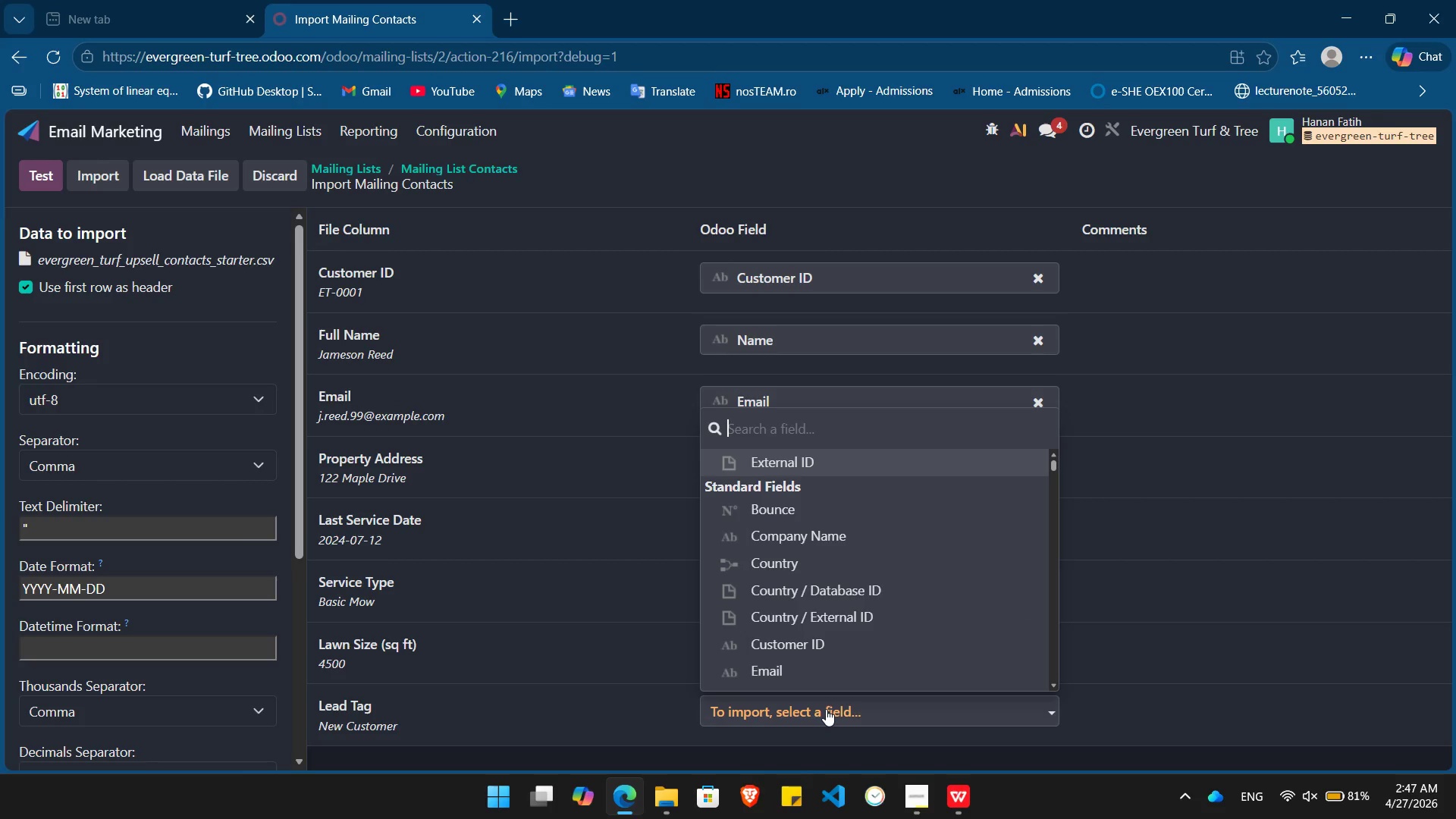 
type(Tags)
key(Backspace)
type(ags)
 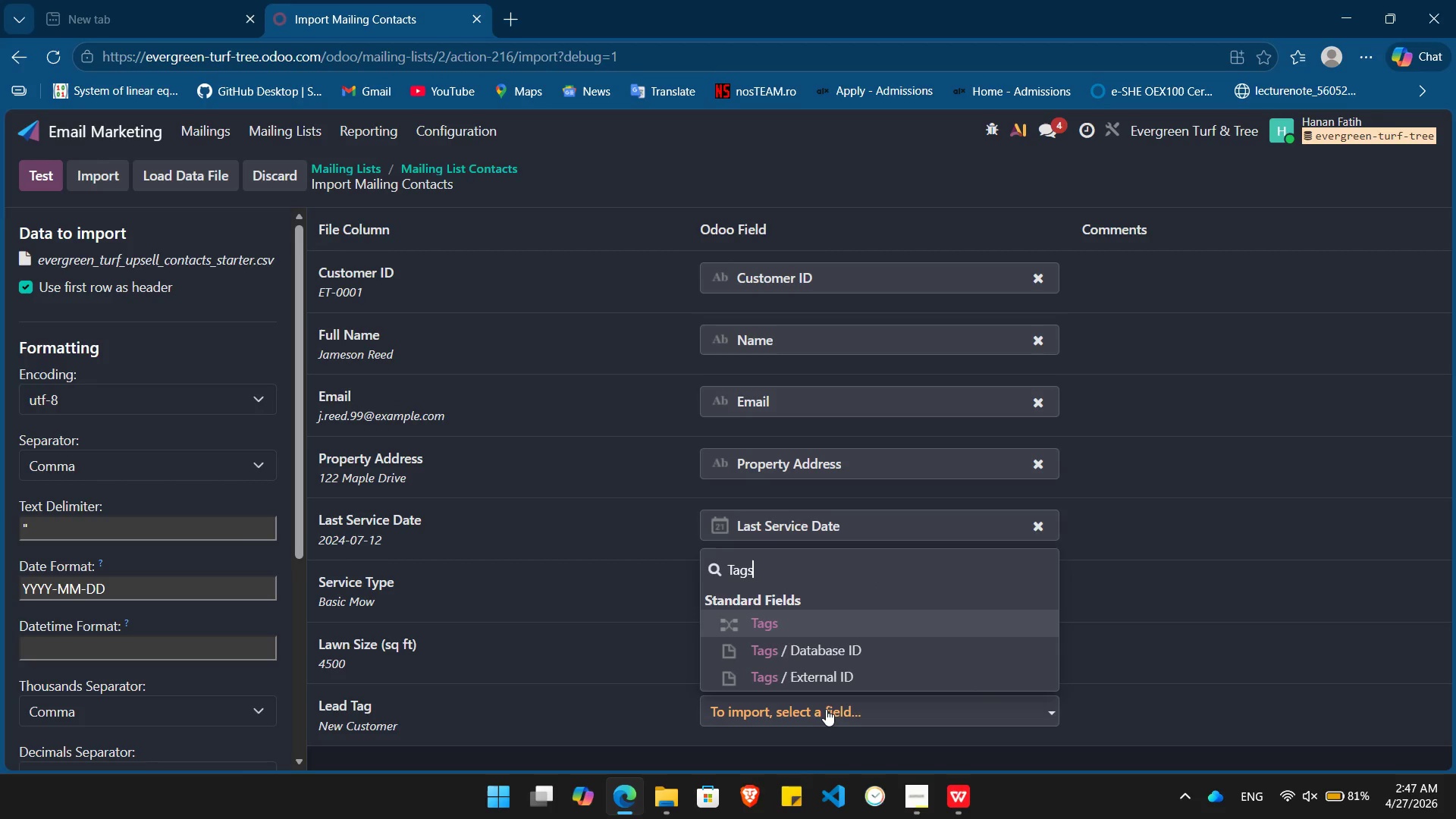 
key(Enter)
 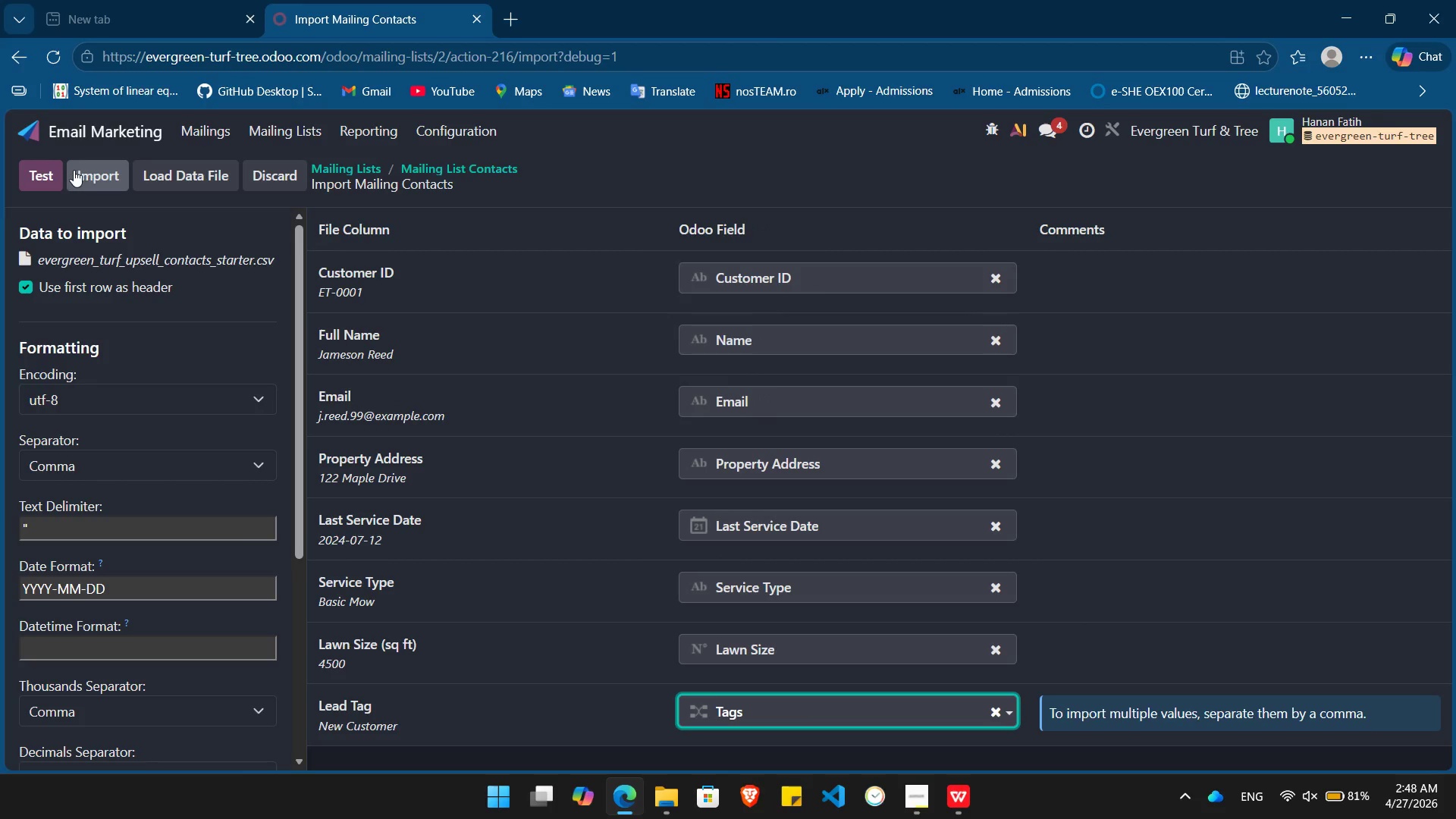 
left_click([38, 169])
 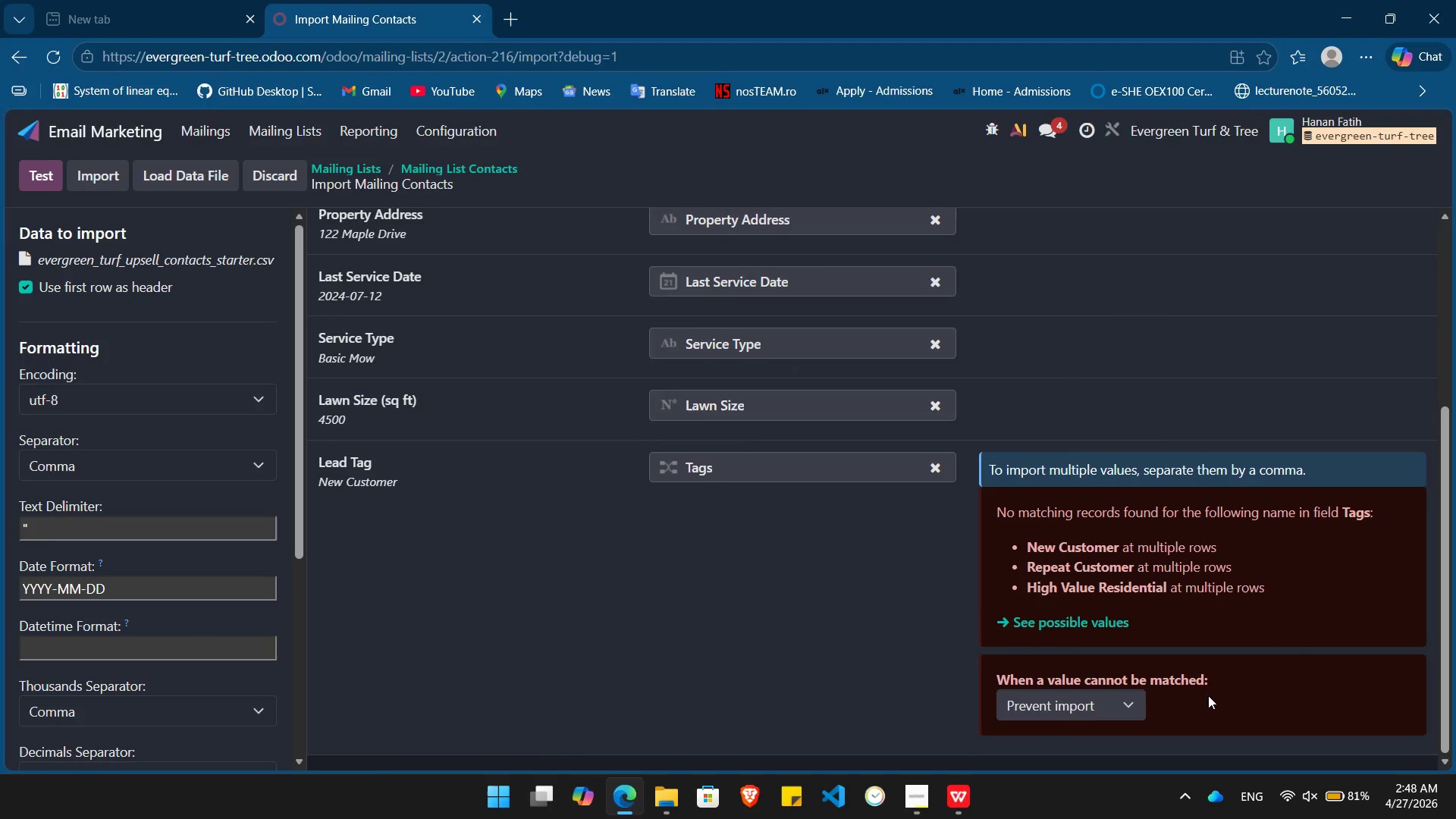 
left_click([1083, 703])
 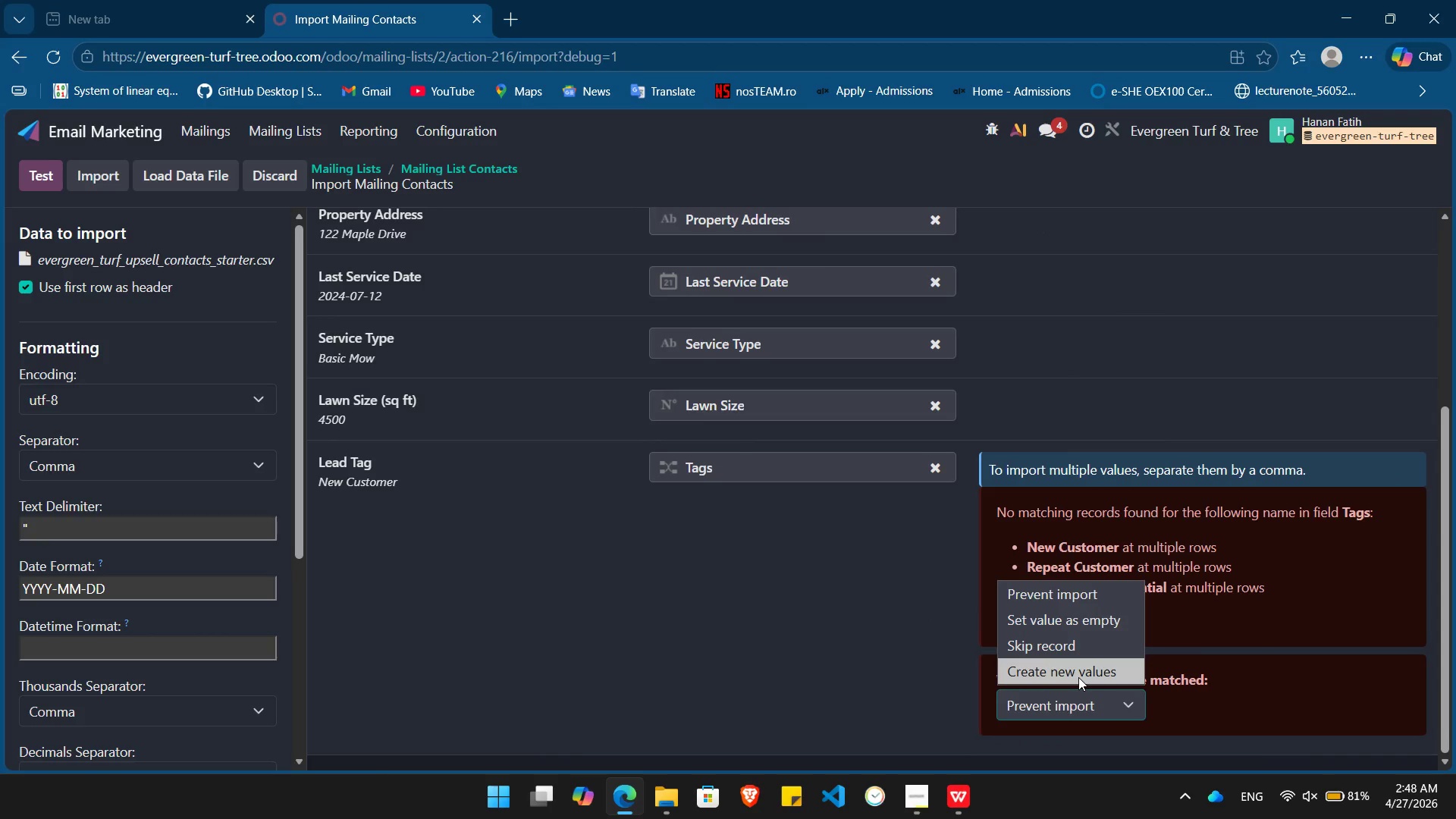 
left_click([1078, 677])
 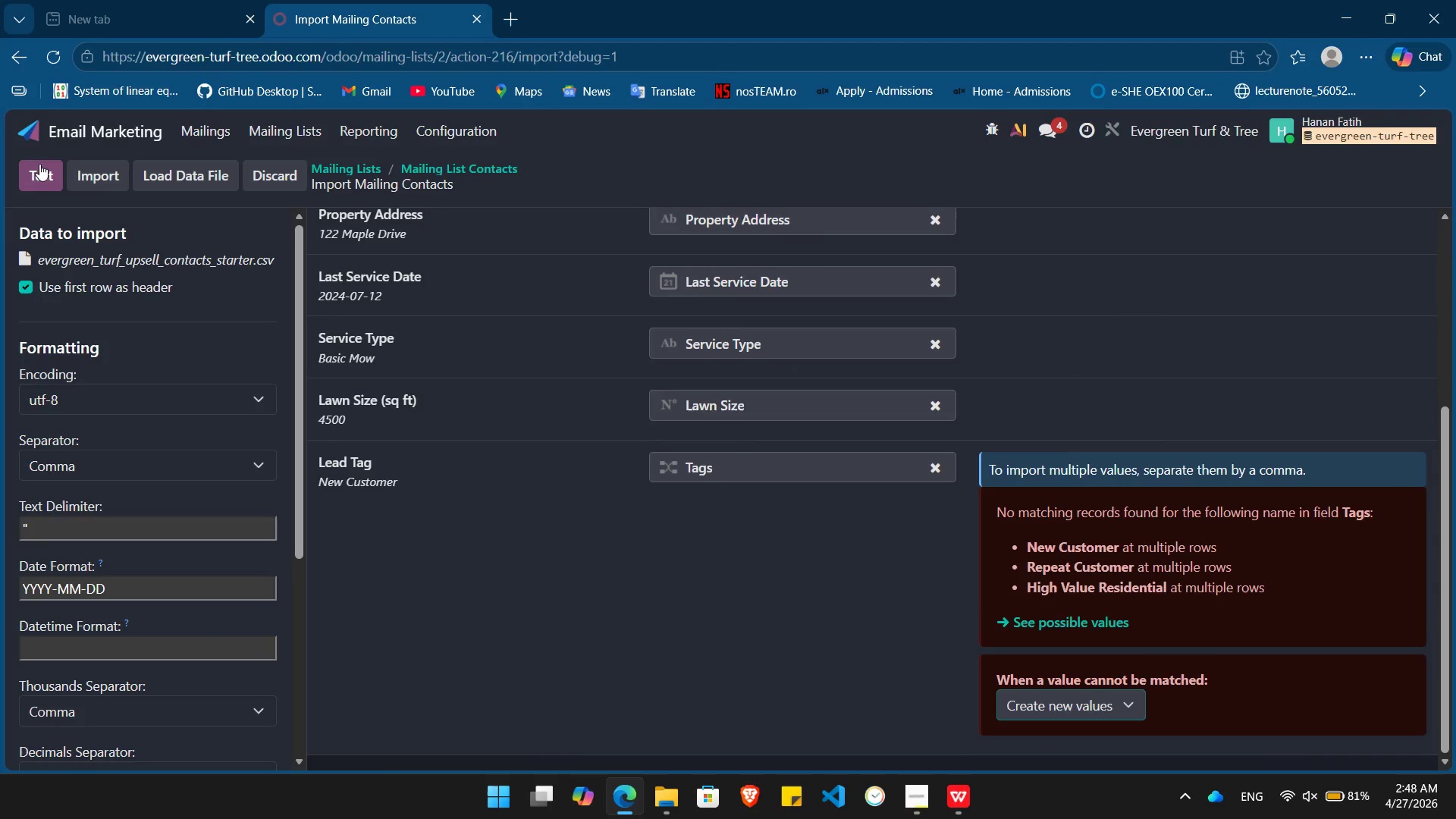 
left_click([39, 167])
 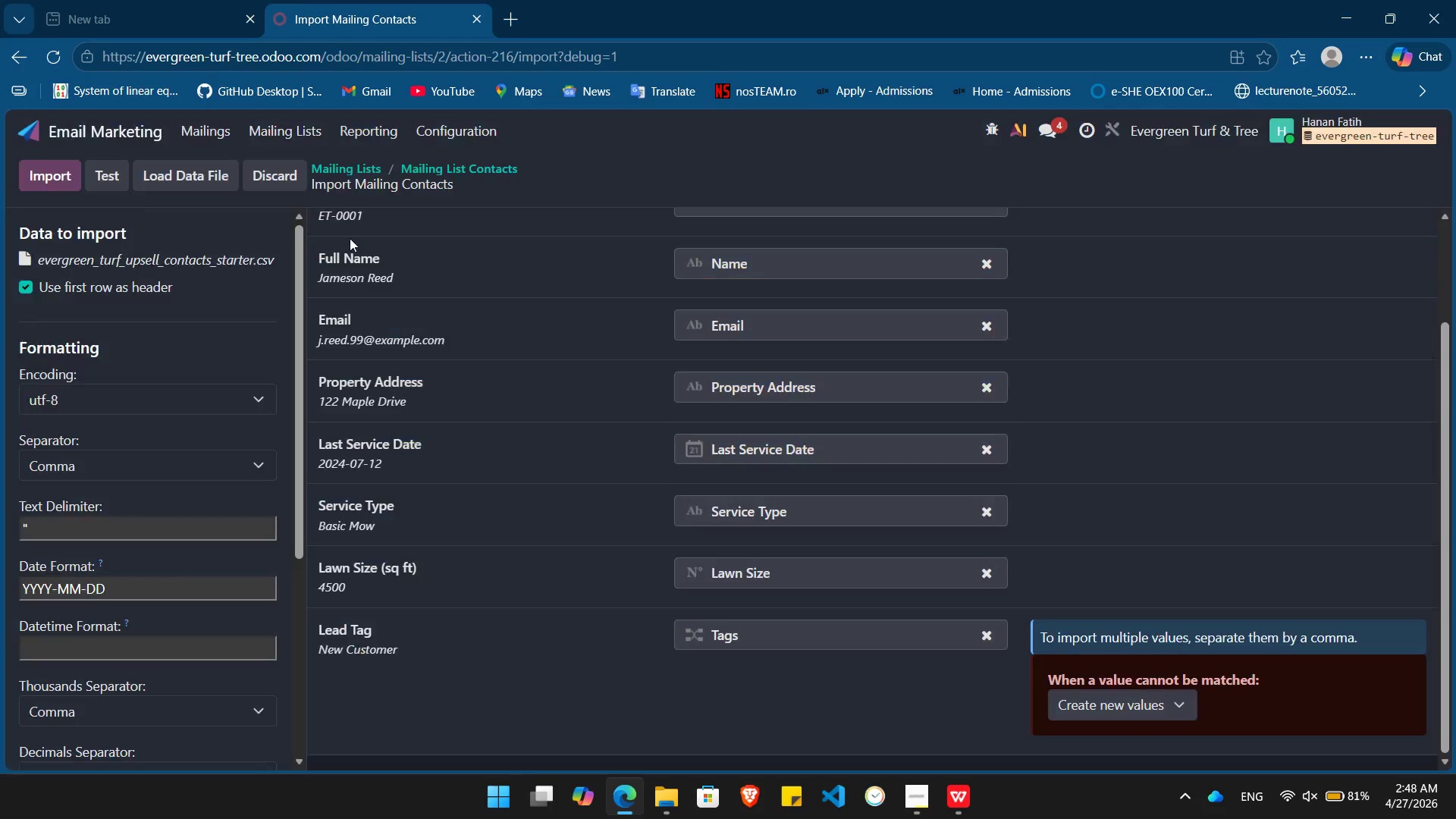 
mouse_move([691, 381])
 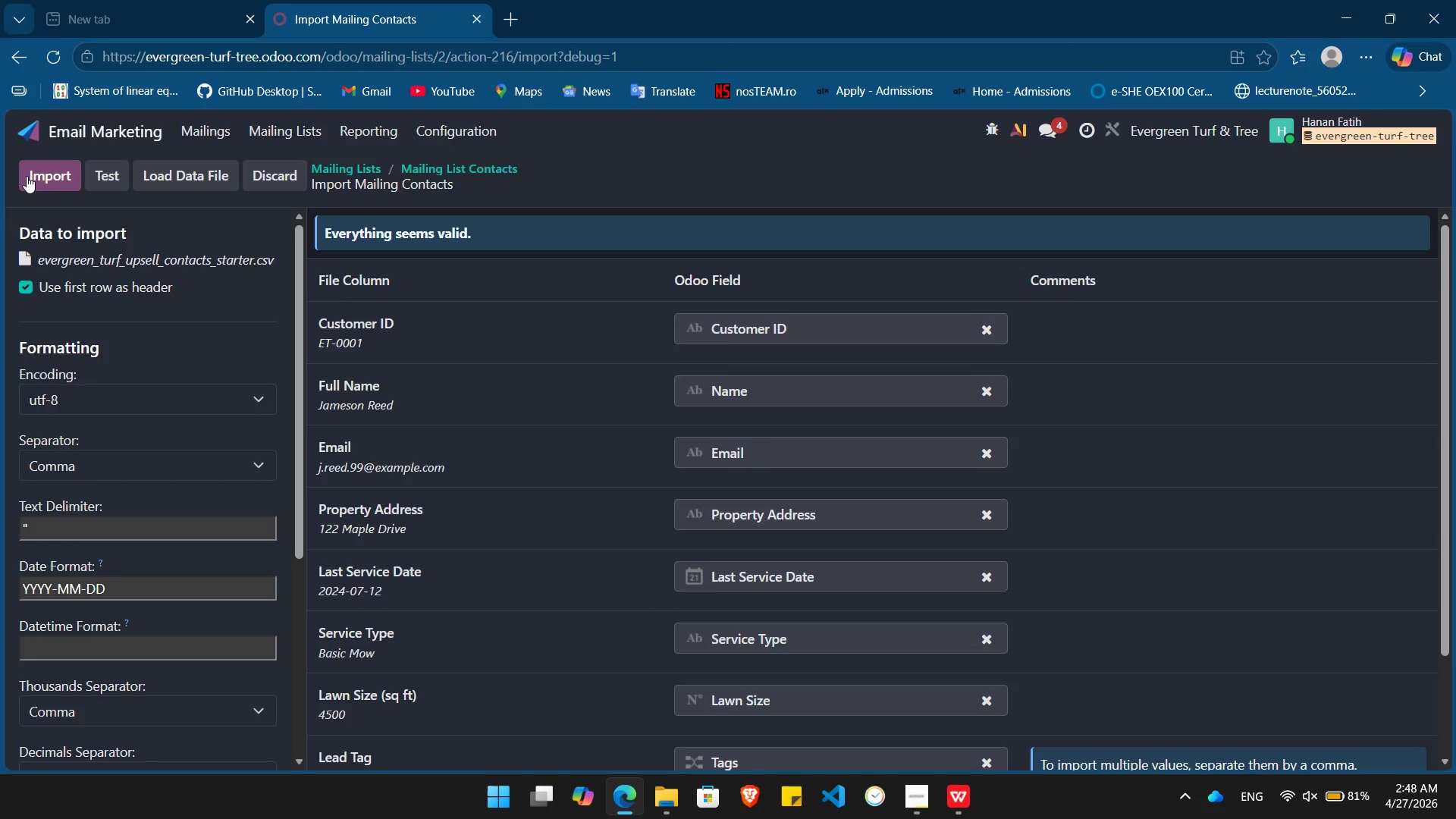 
left_click([27, 176])
 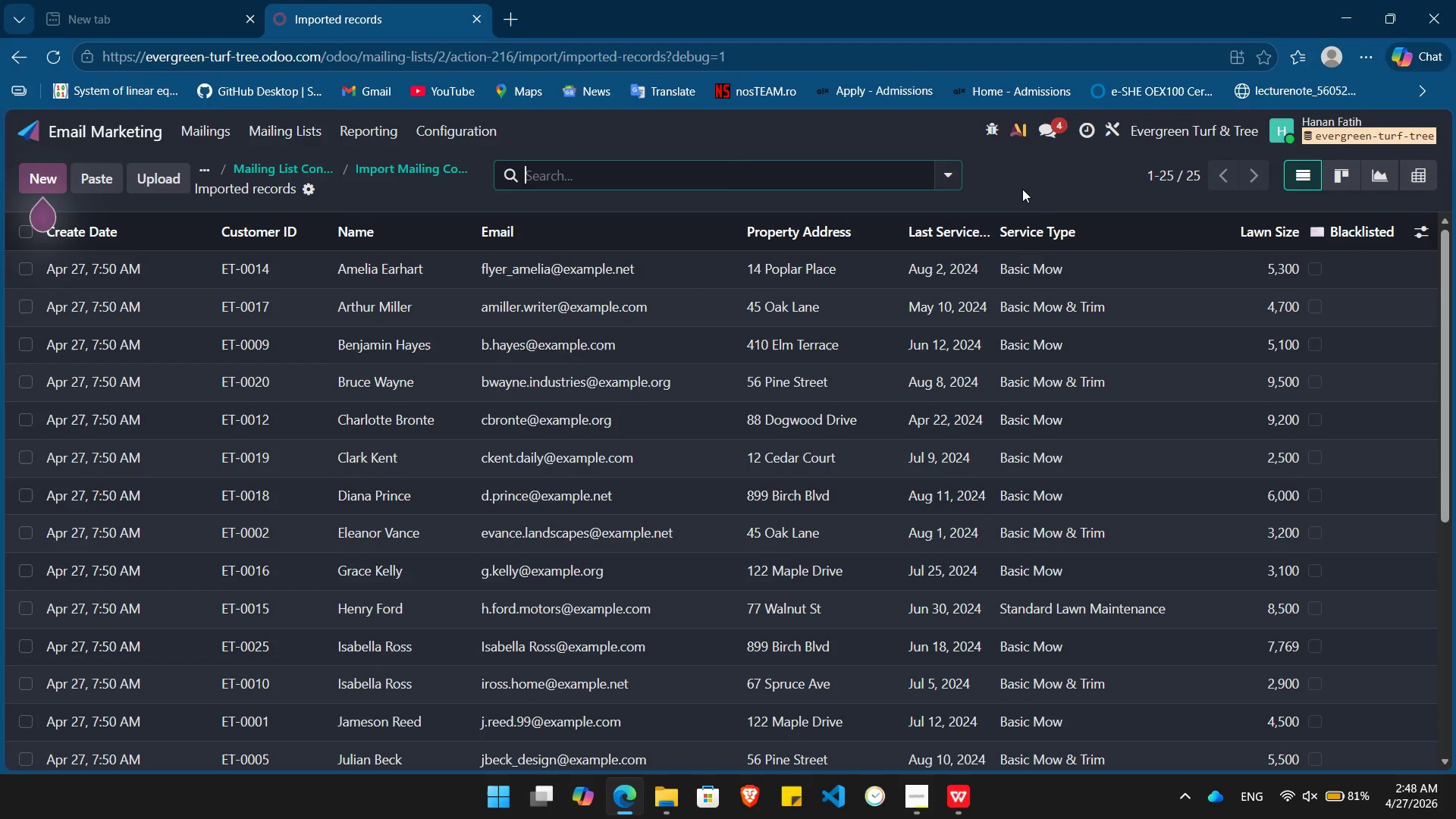 
wait(7.06)
 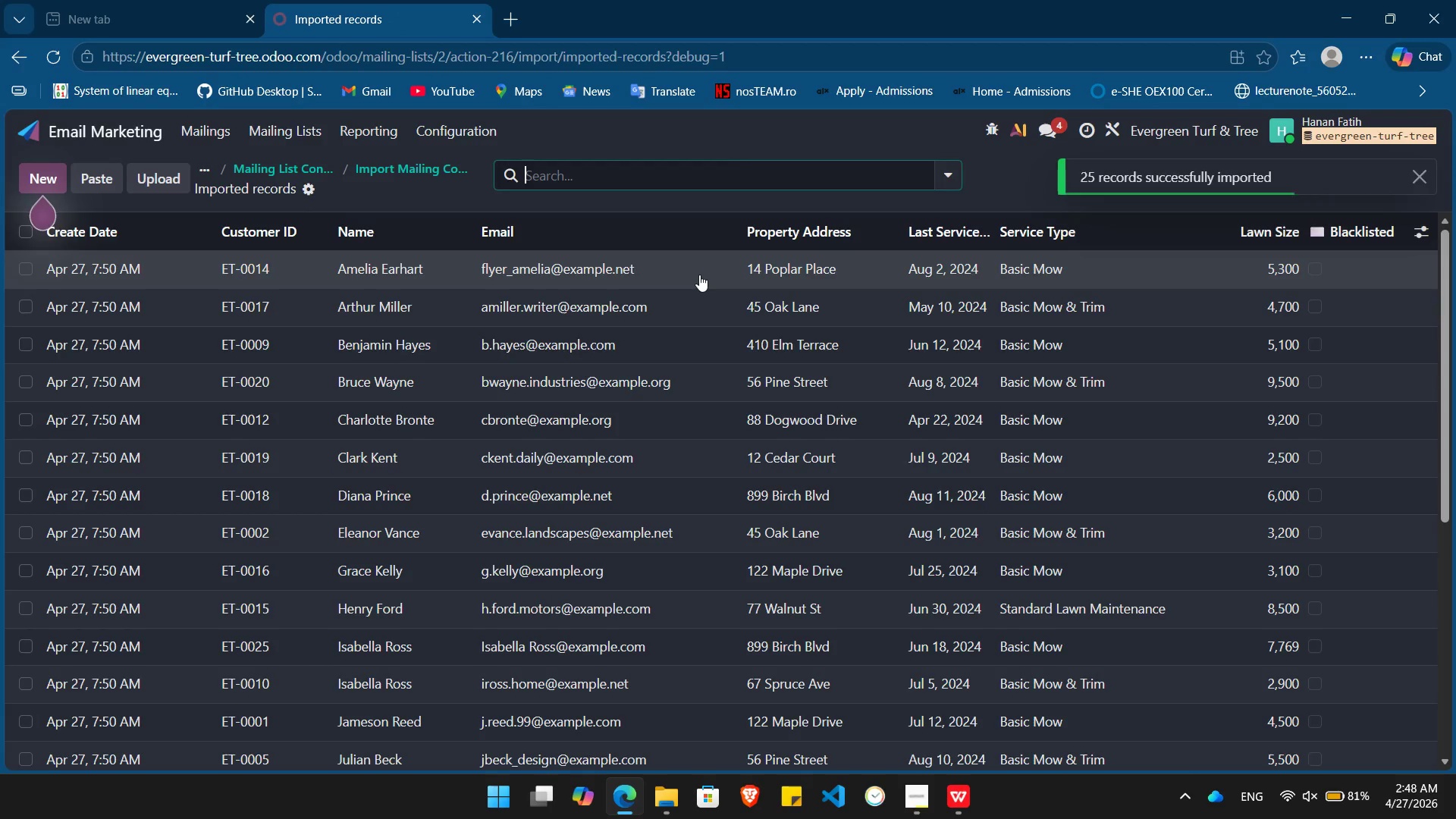 
key(Alt+Tab)
 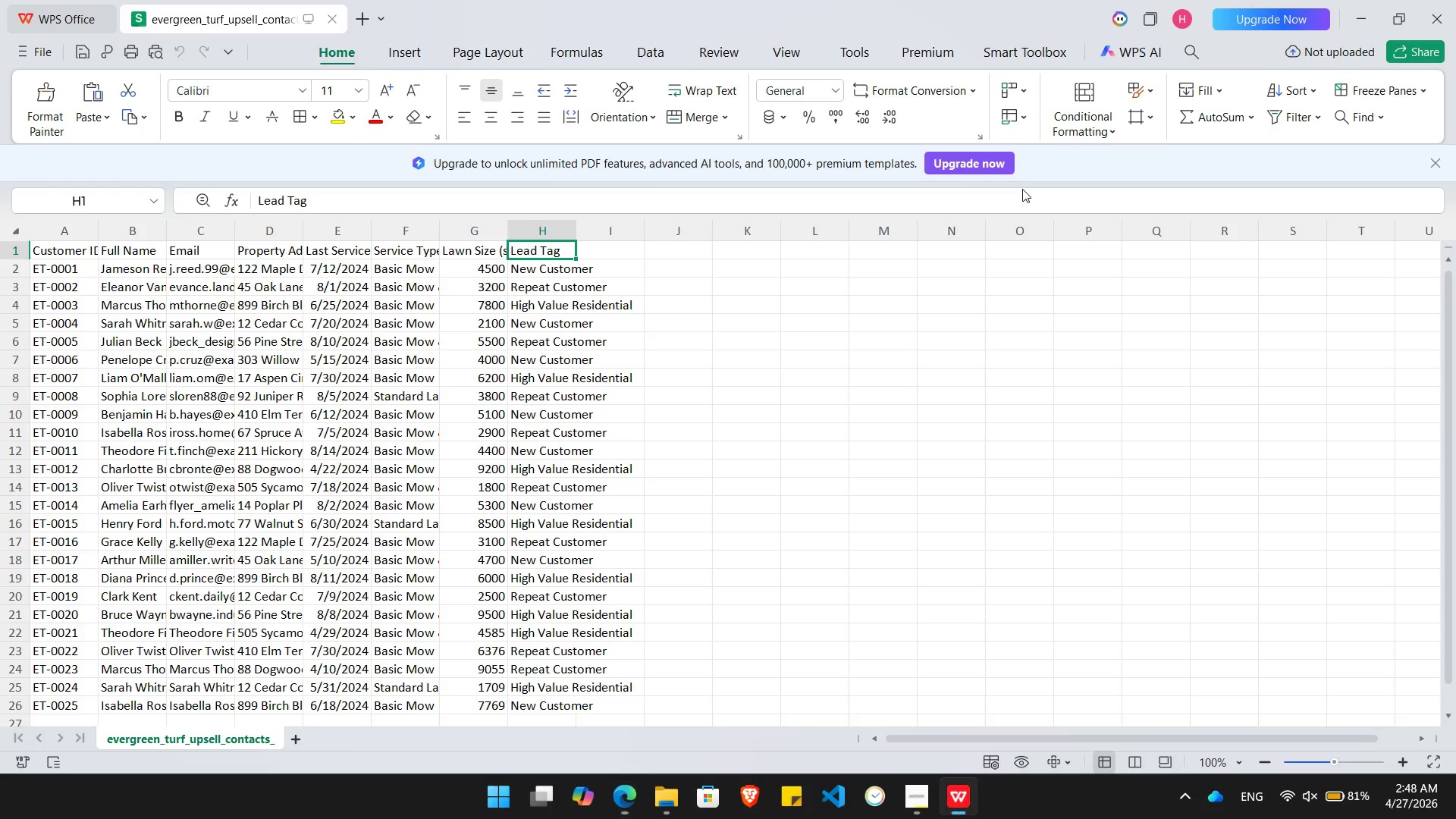 
key(Alt+AltLeft)
 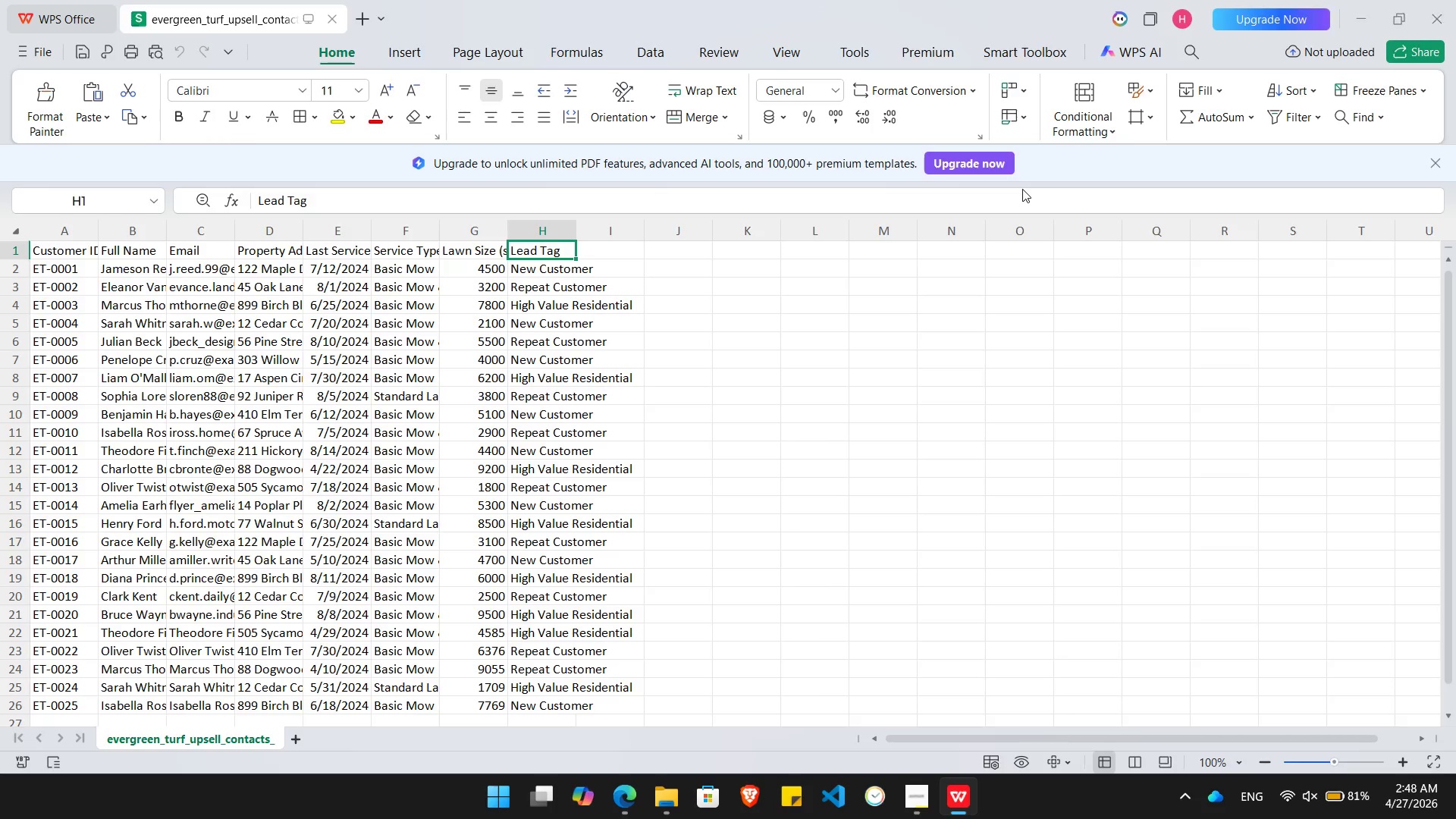 
key(Alt+Tab)
 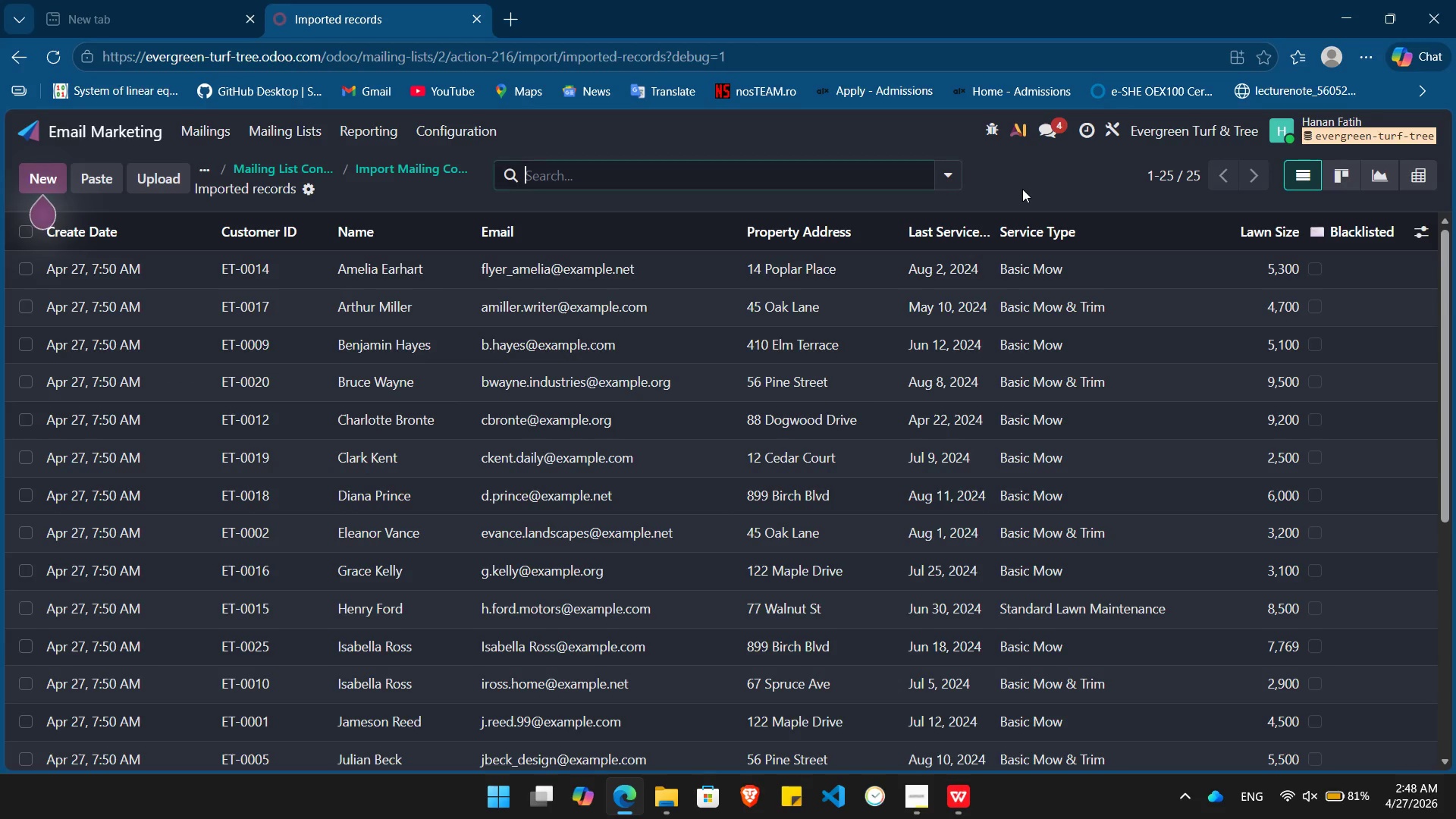 
key(Alt+Tab)
 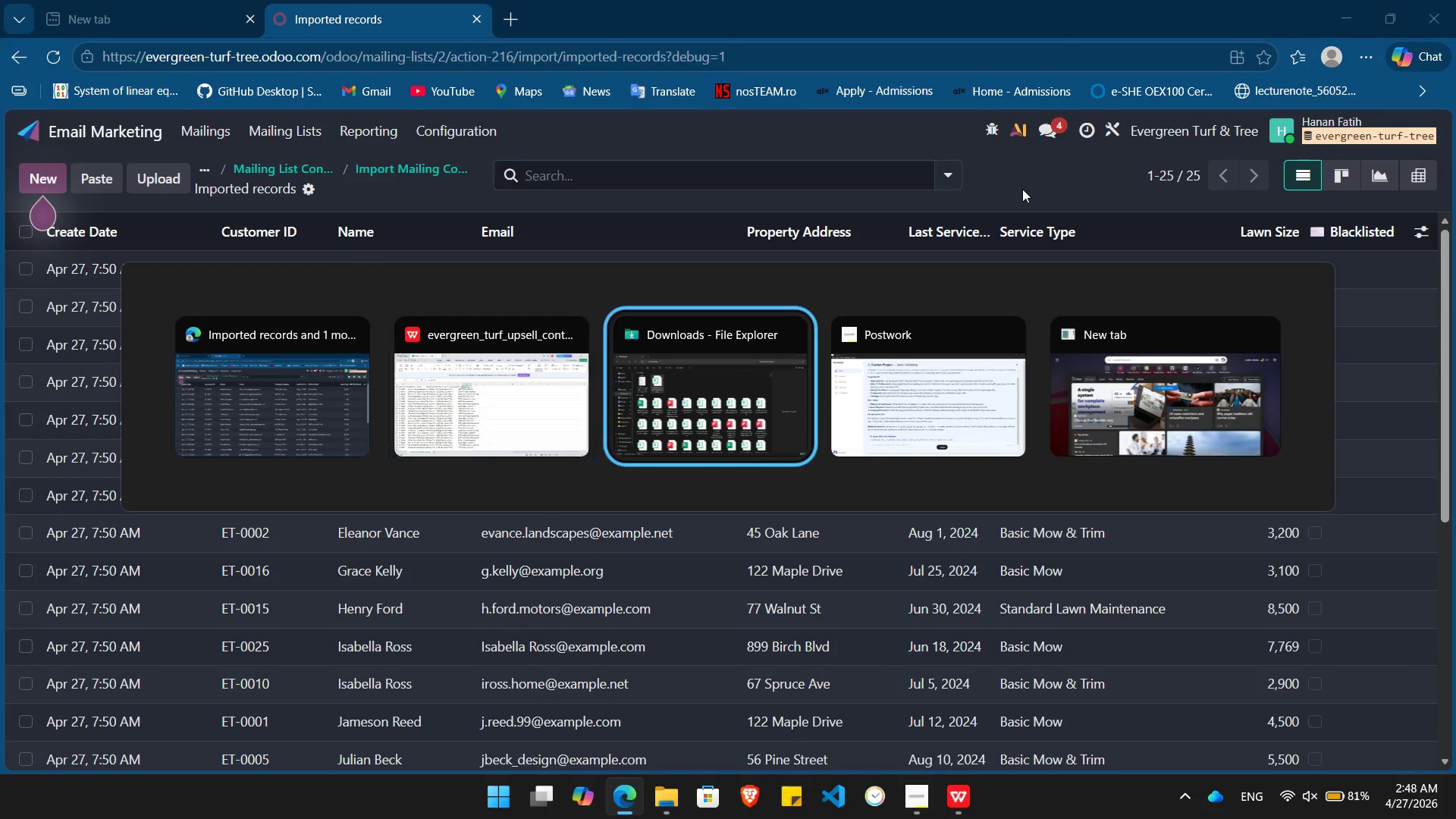 
key(Alt+Tab)
 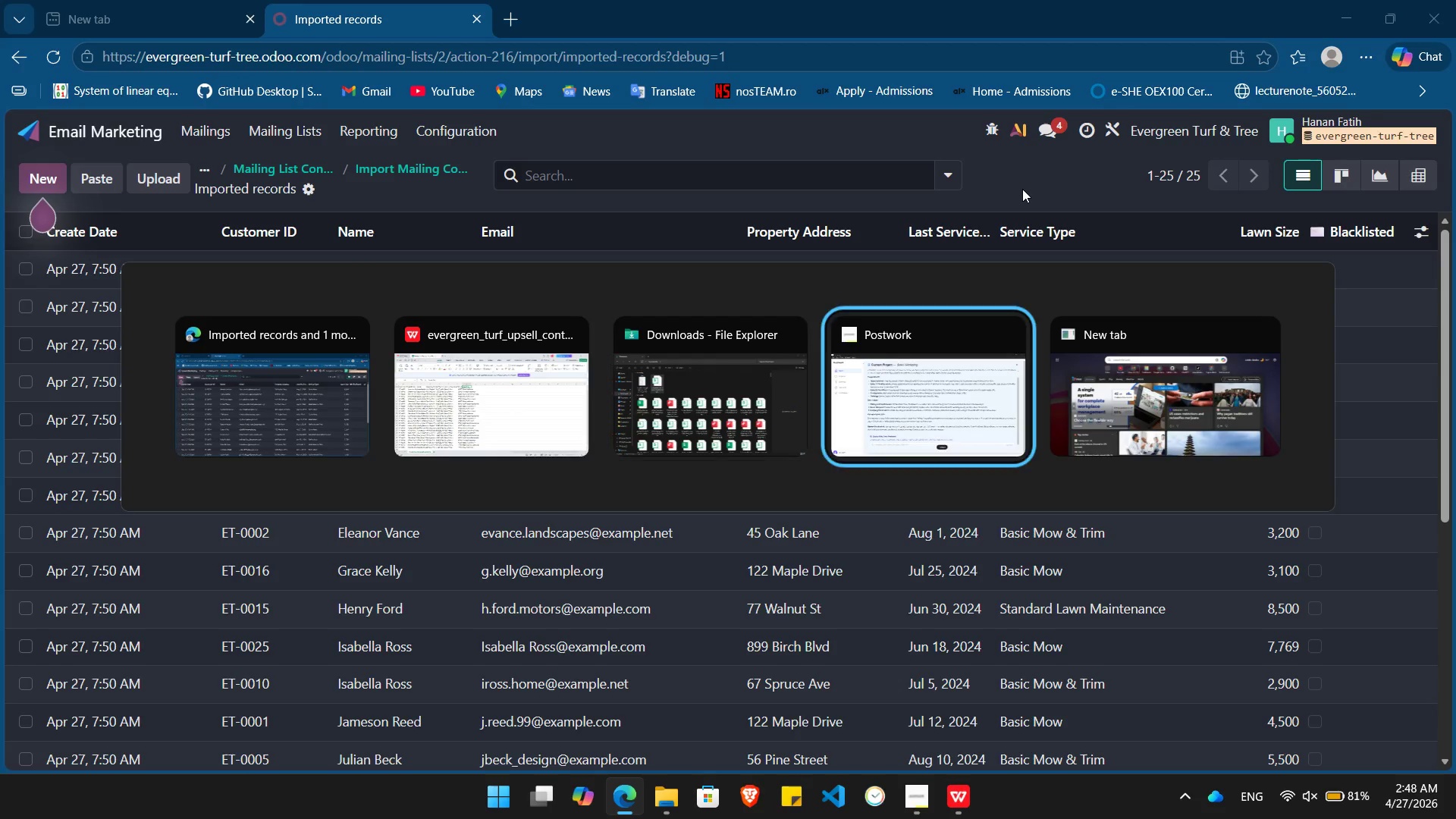 
key(Alt+Tab)